 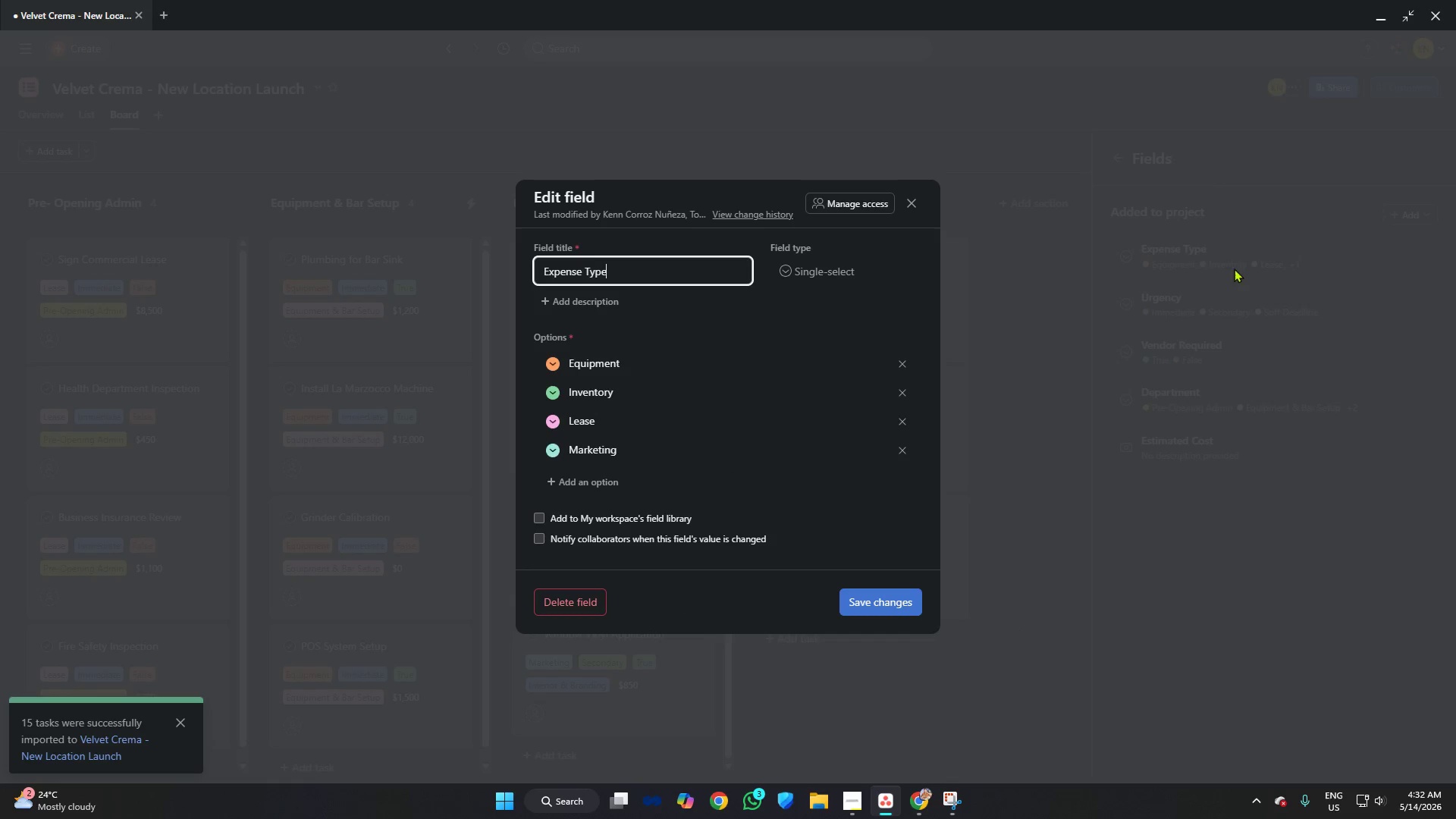 
left_click([899, 597])
 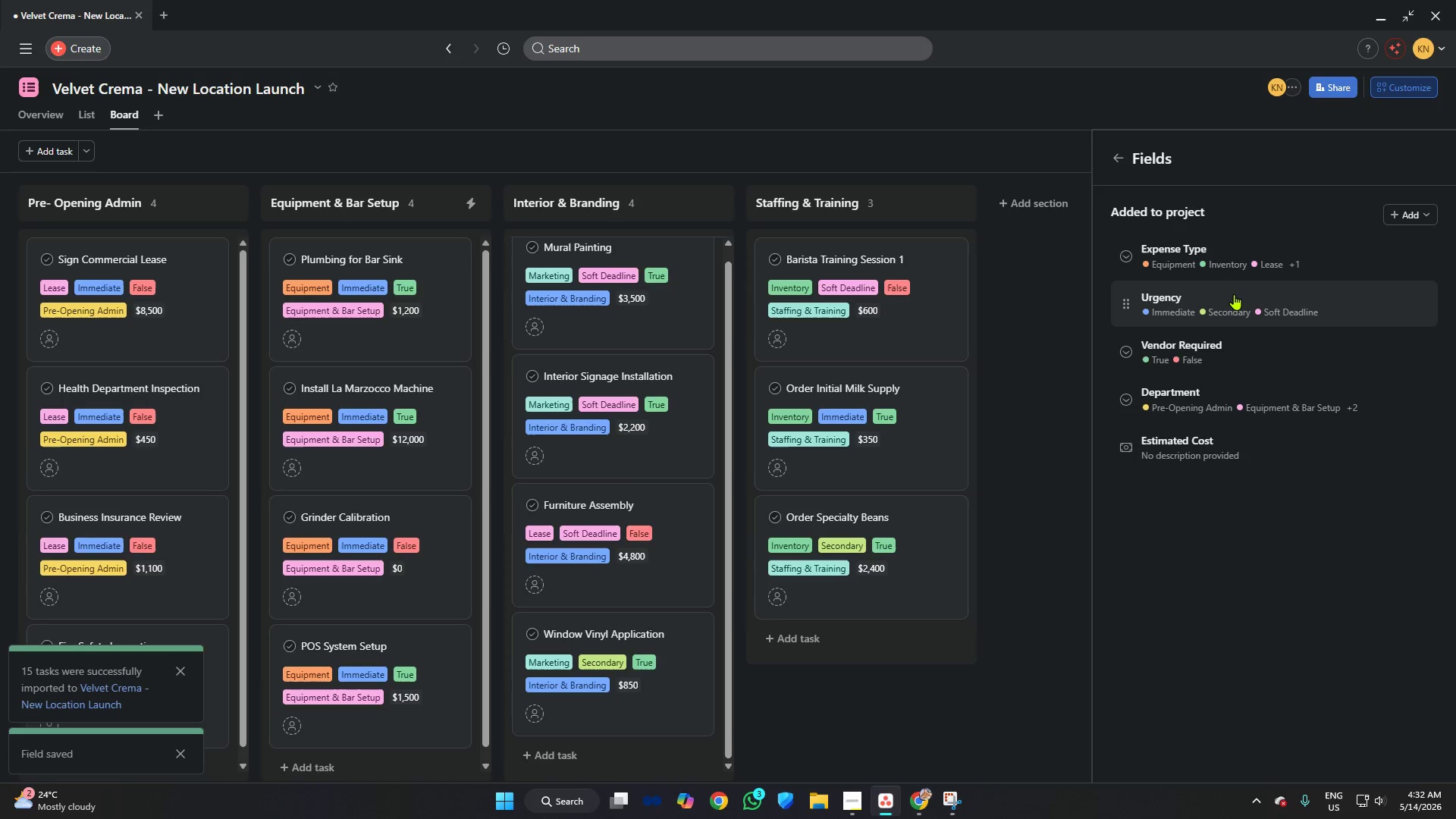 
left_click([1234, 294])
 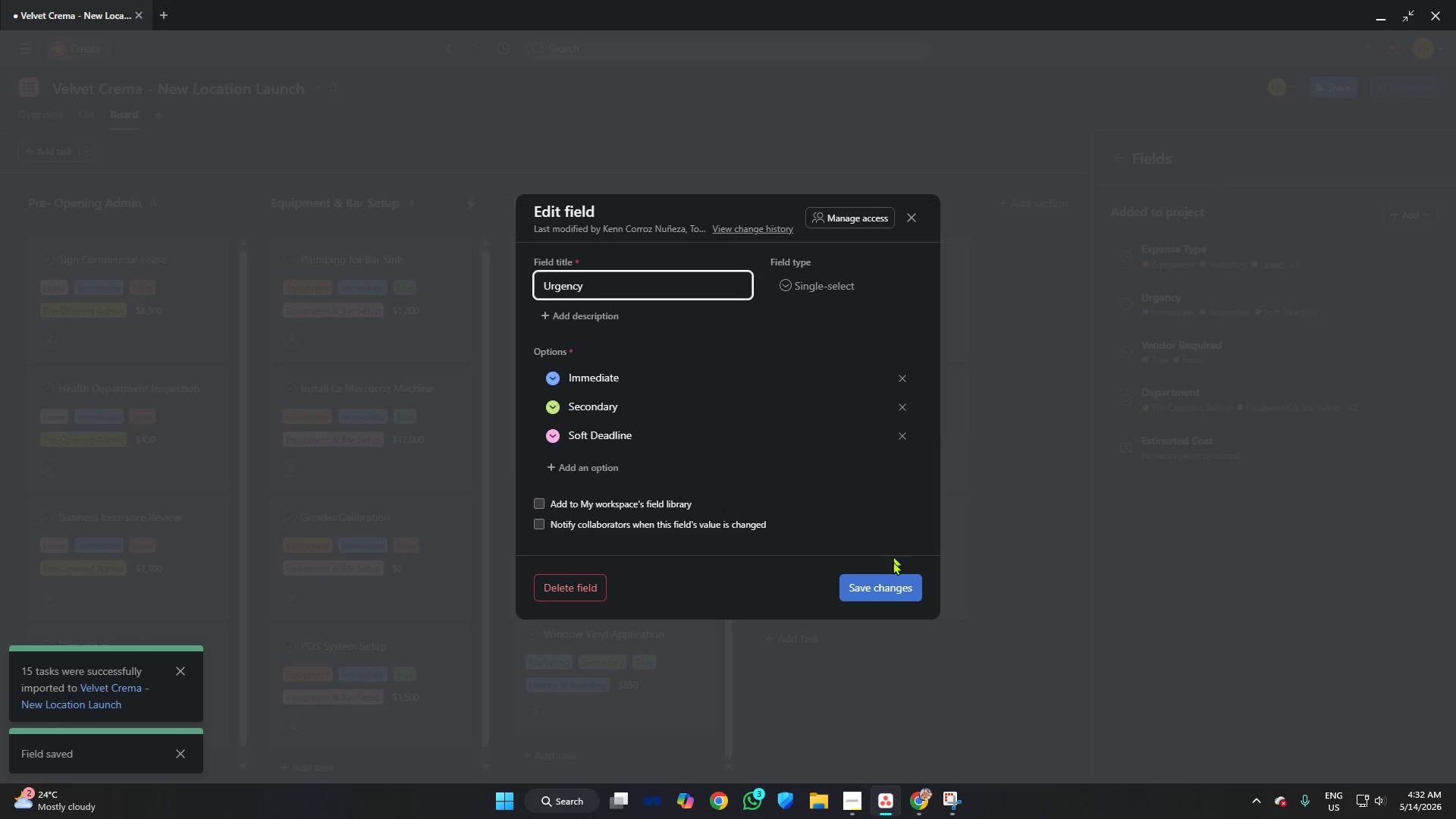 
left_click([891, 579])
 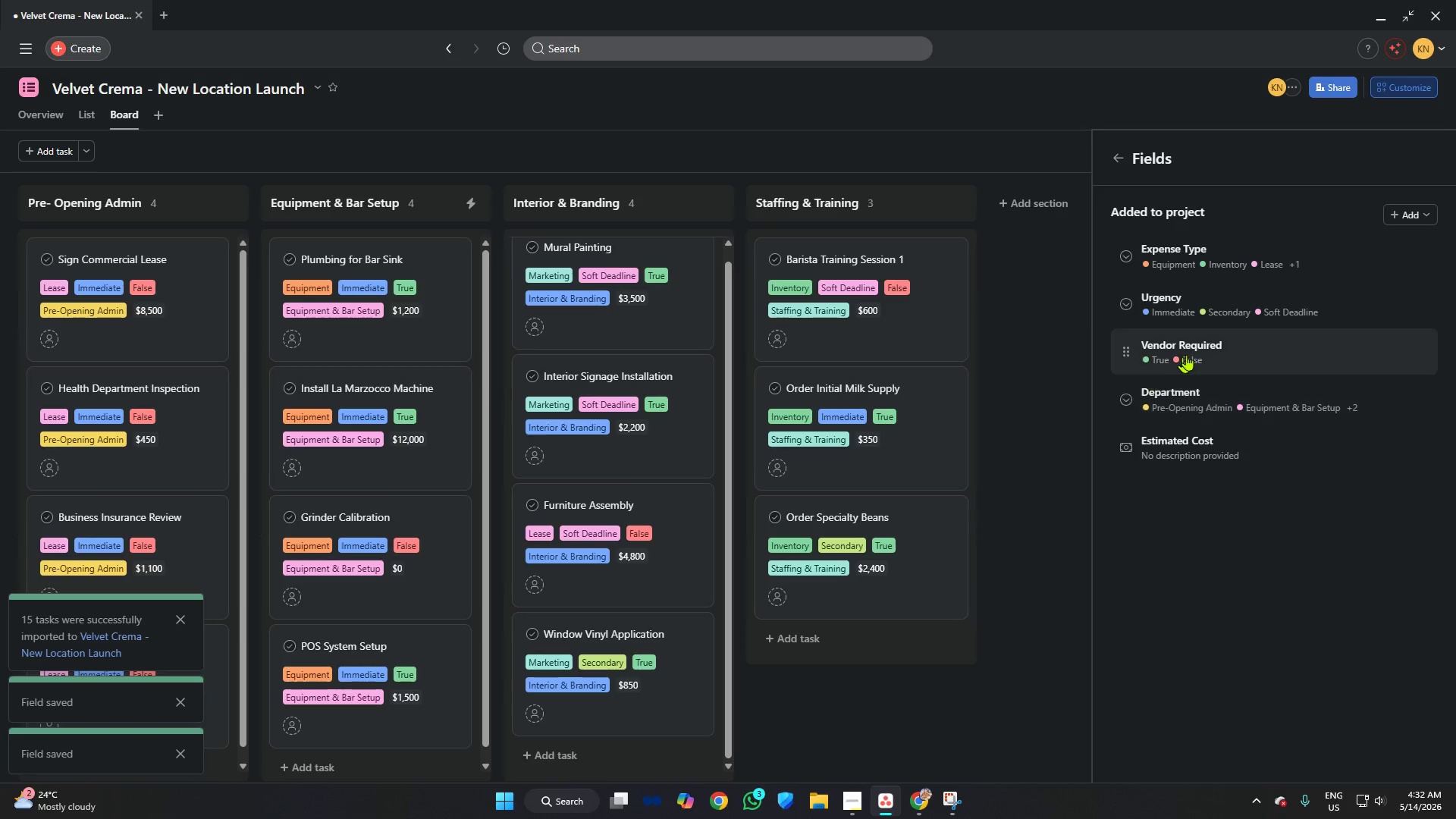 
left_click([1188, 353])
 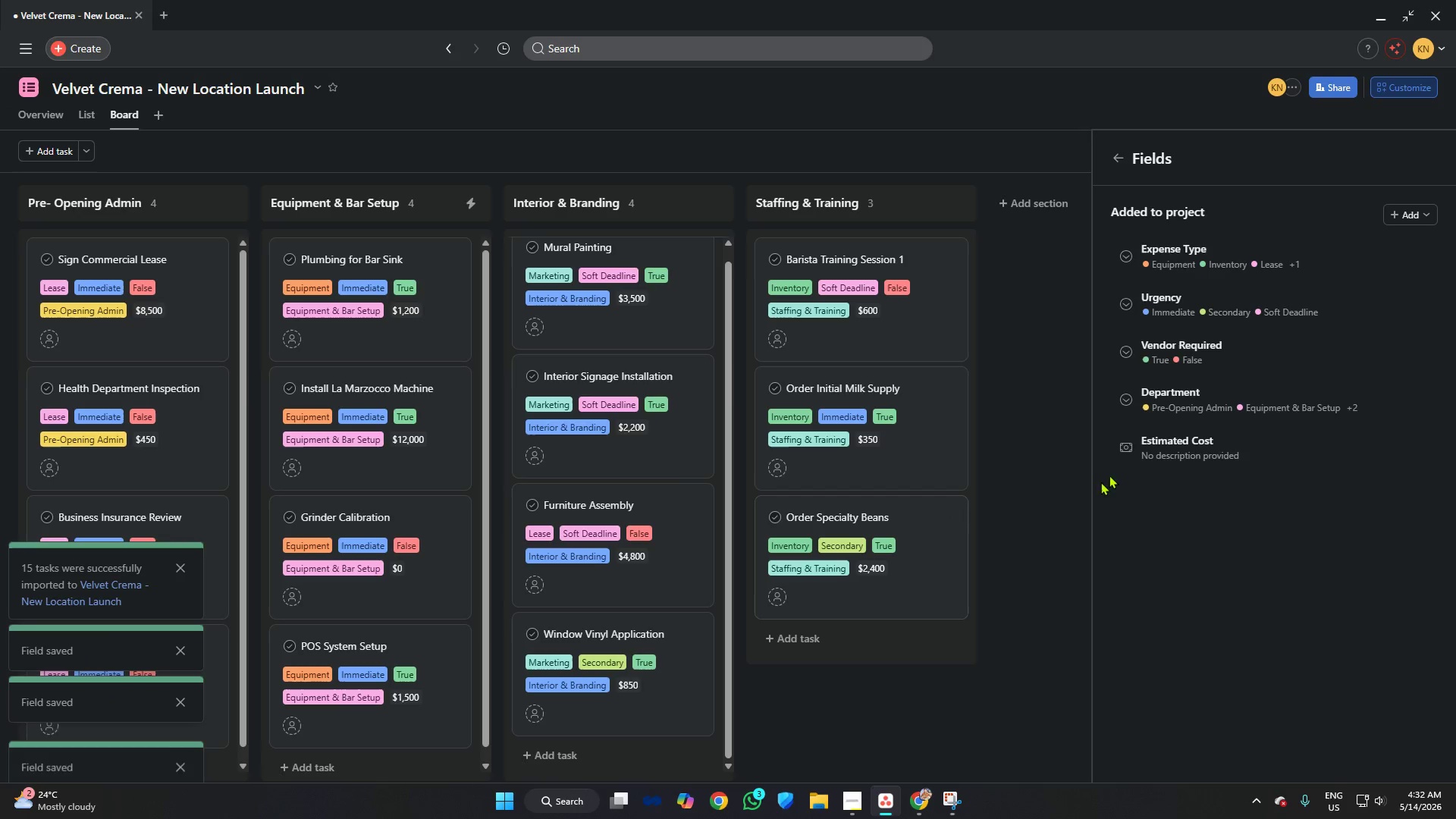 
left_click([1189, 409])
 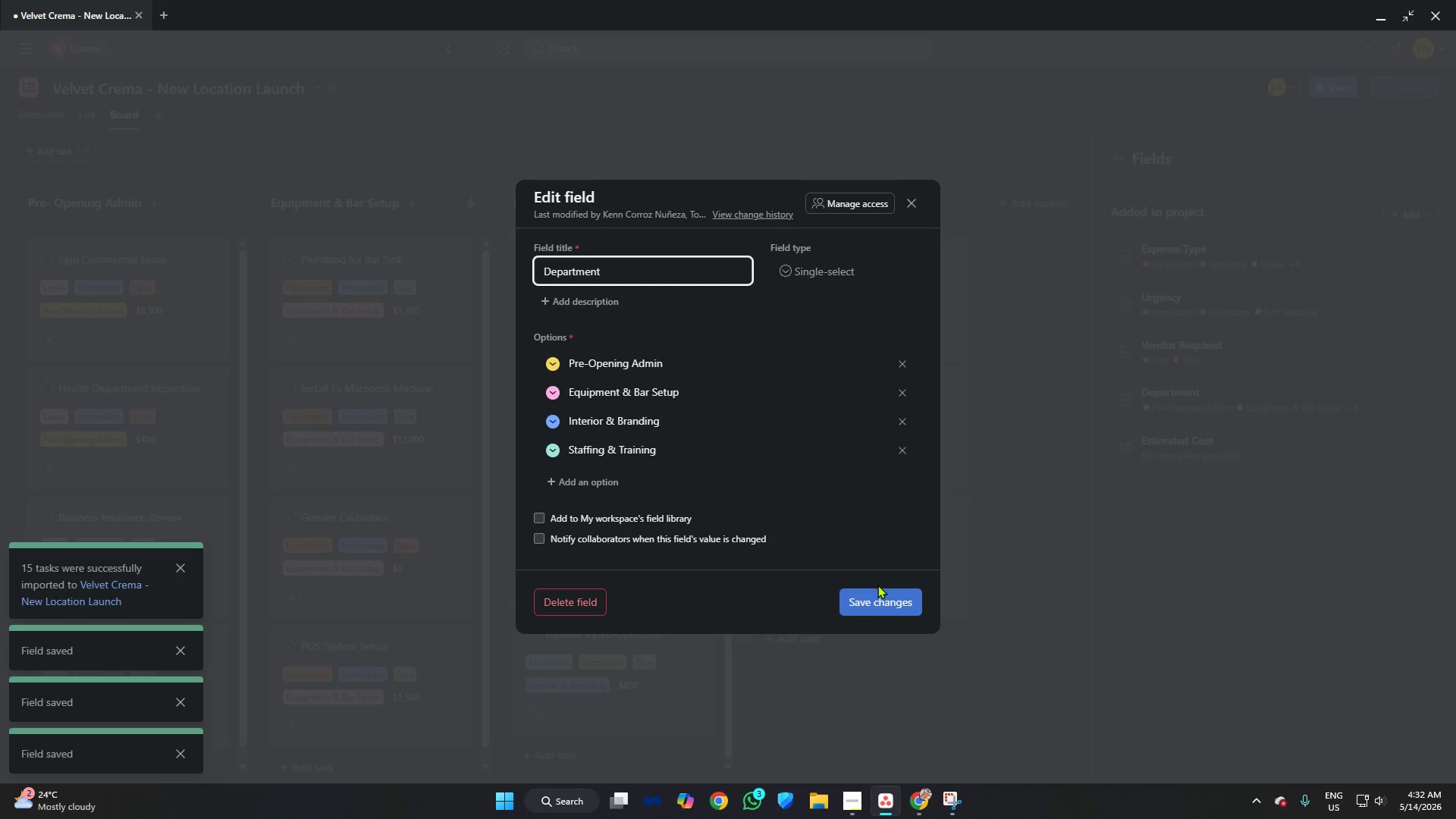 
left_click([877, 601])
 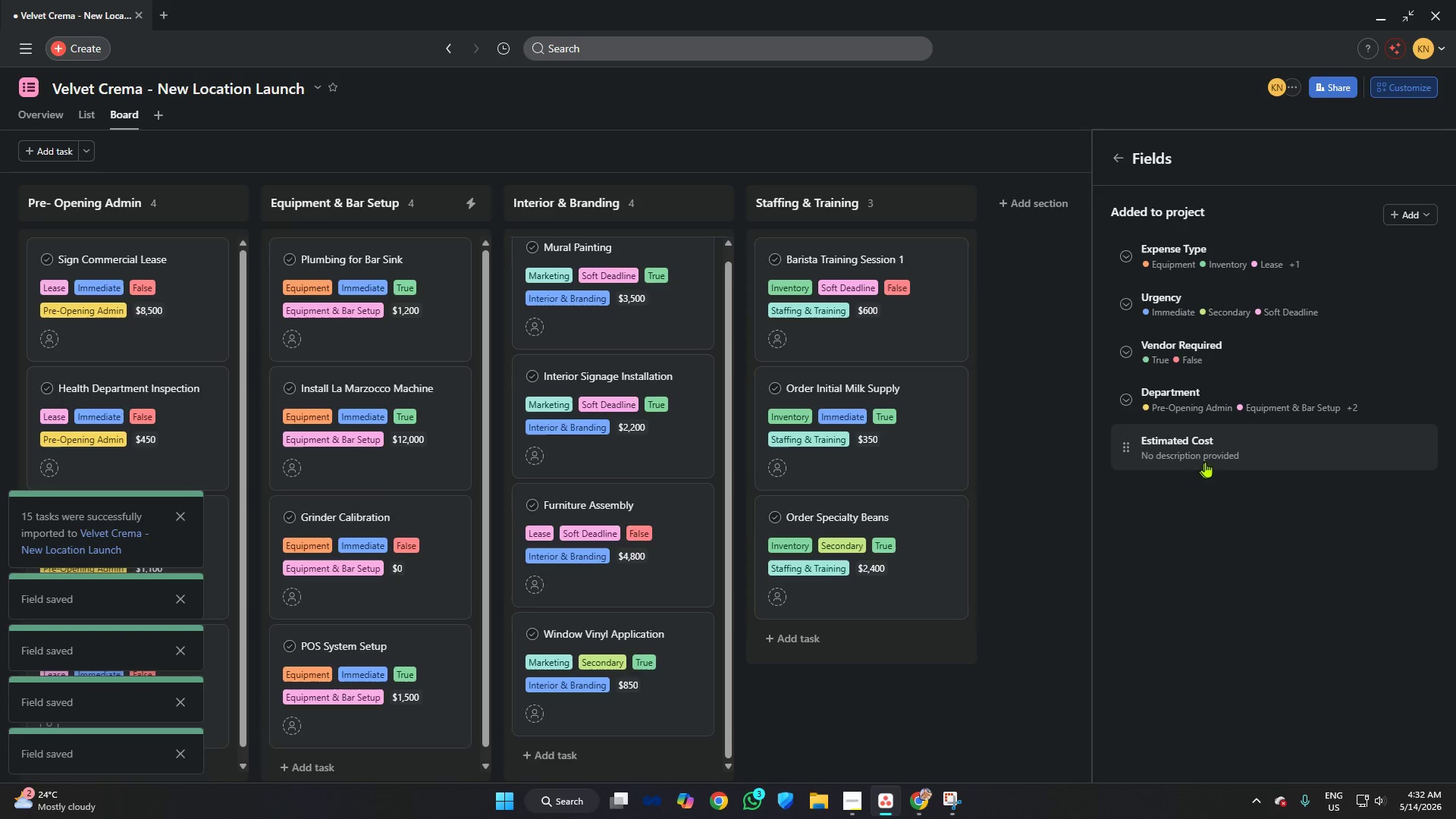 
left_click([1216, 445])
 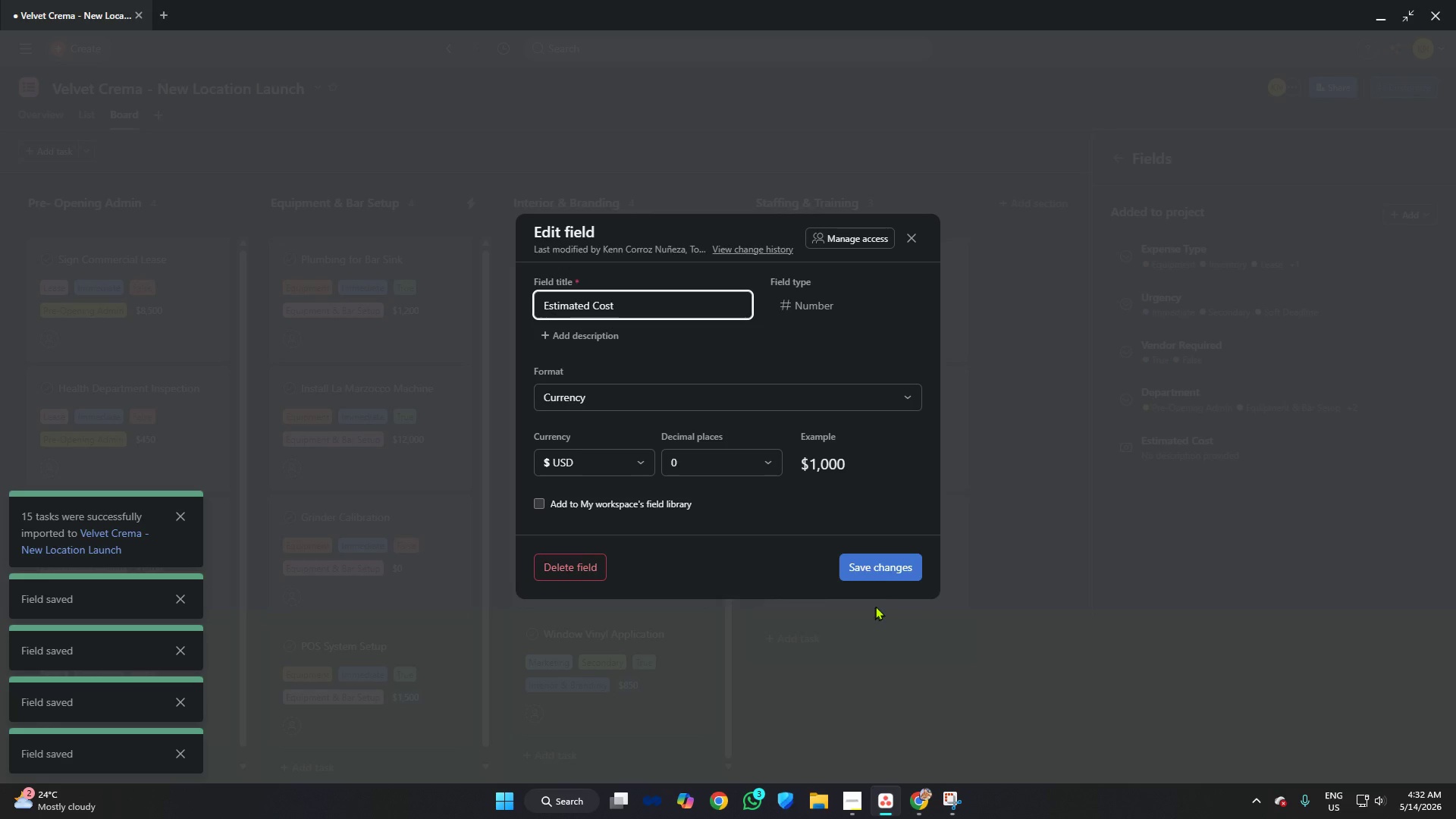 
left_click([894, 565])
 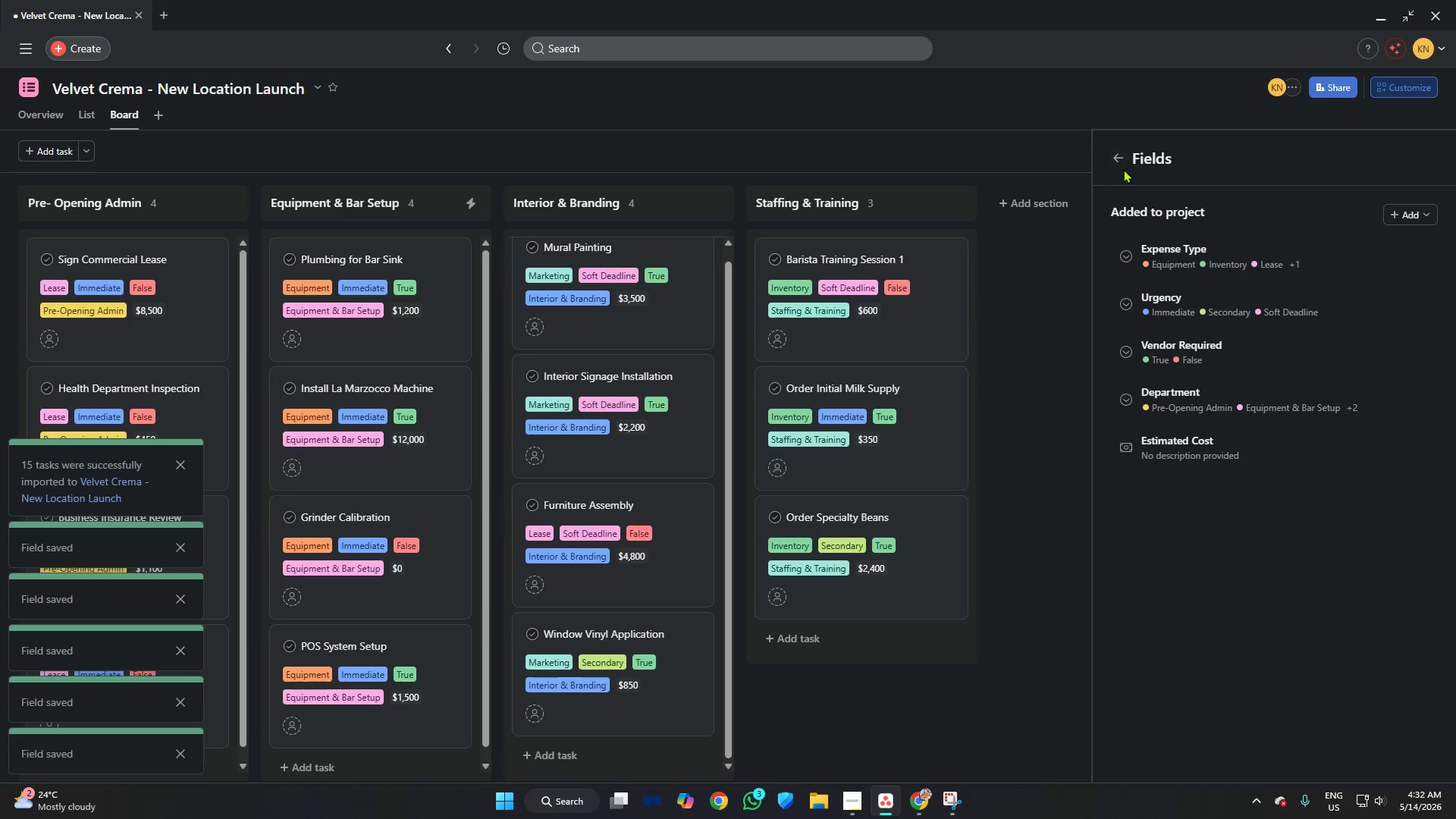 
left_click([1121, 162])
 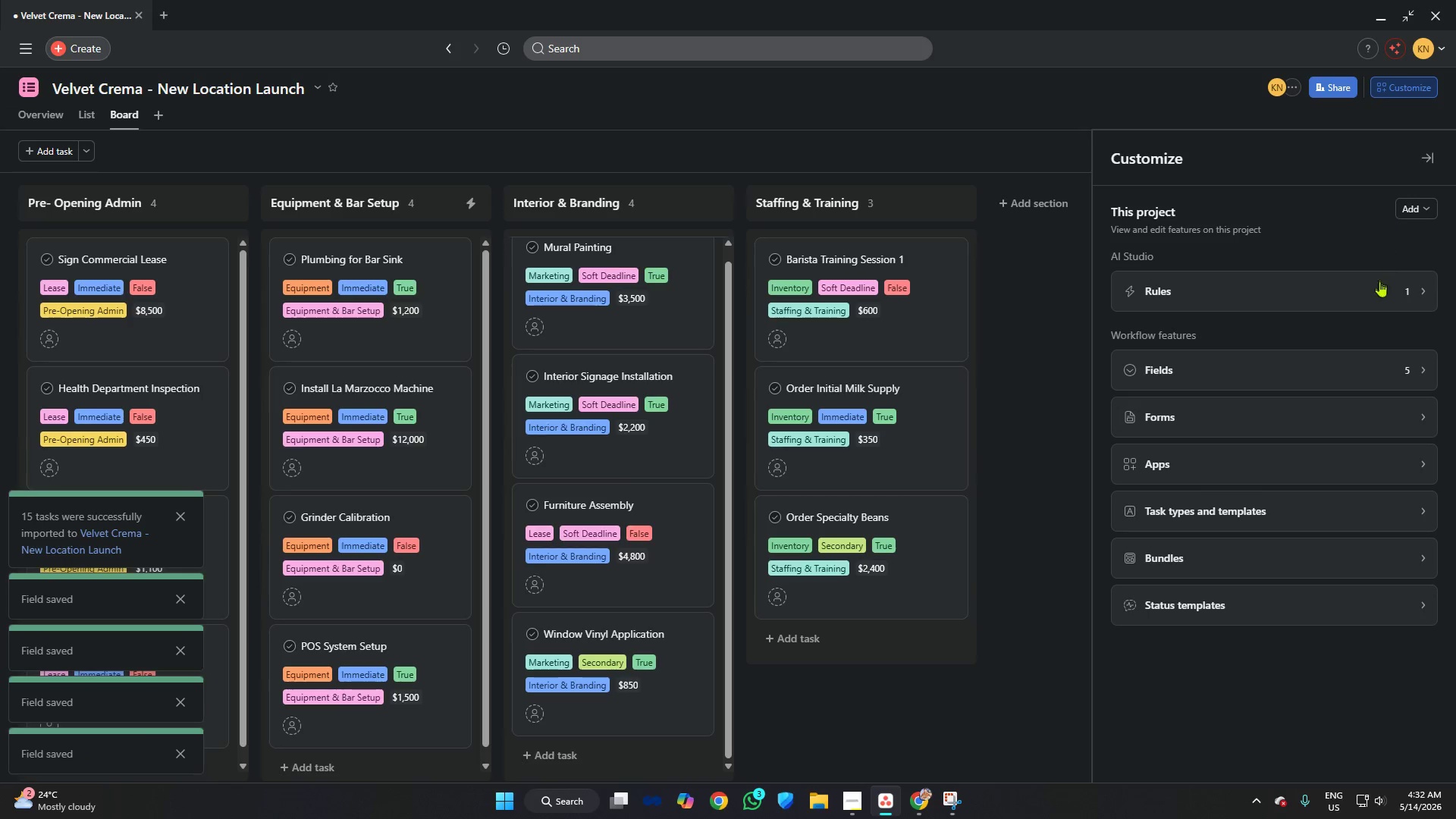 
left_click([1357, 303])
 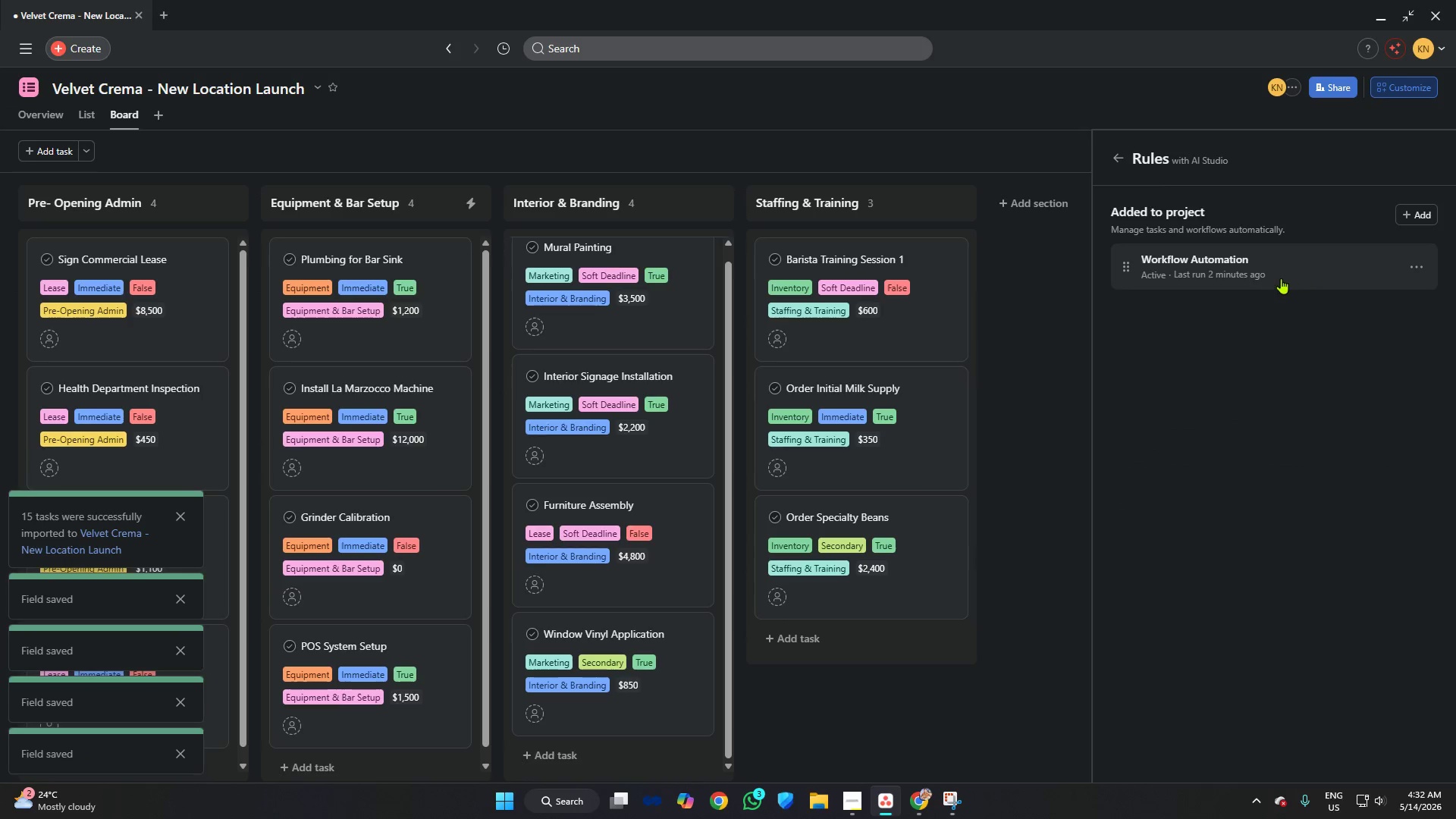 
left_click([1279, 271])
 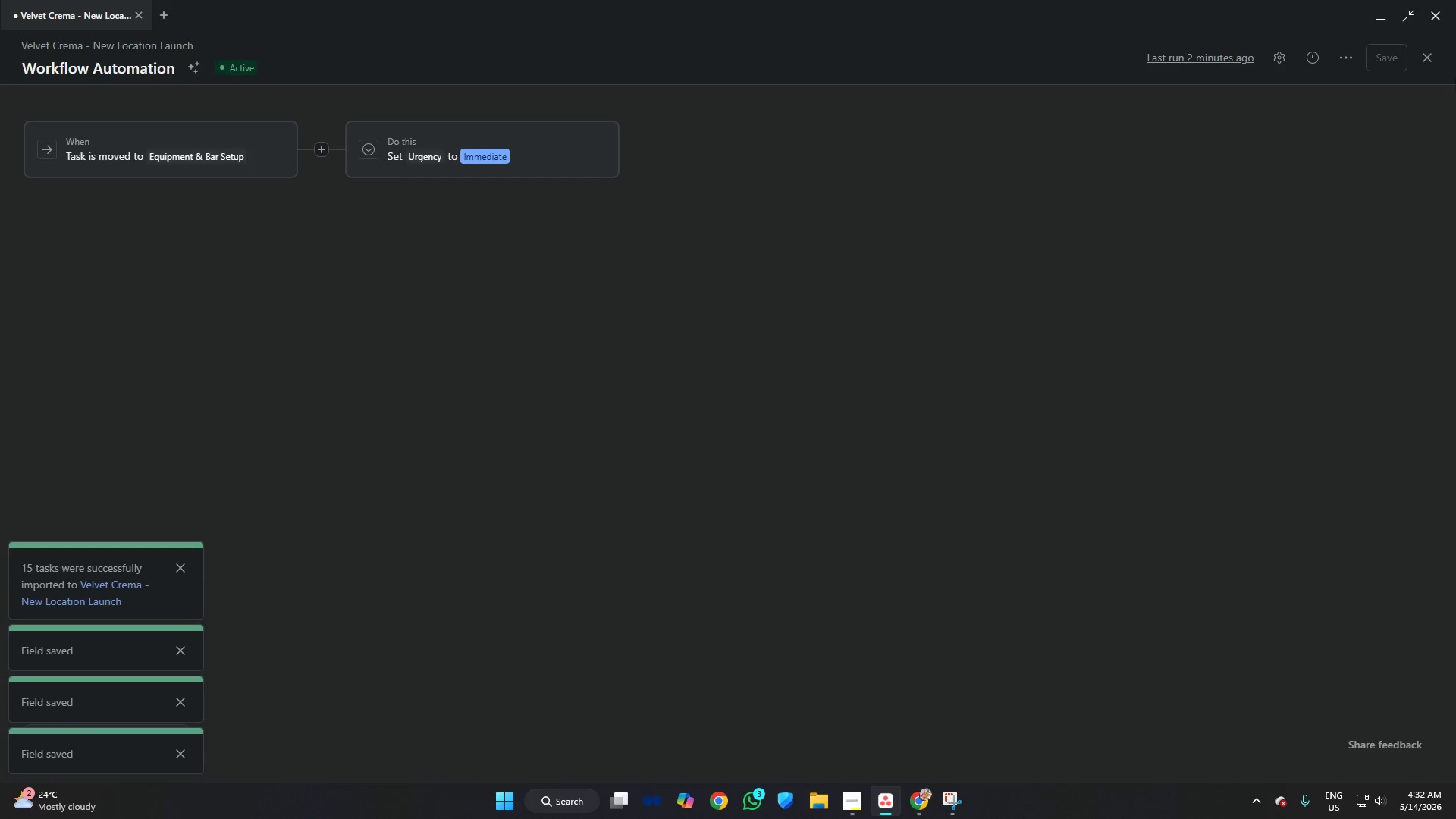 
left_click([1433, 54])
 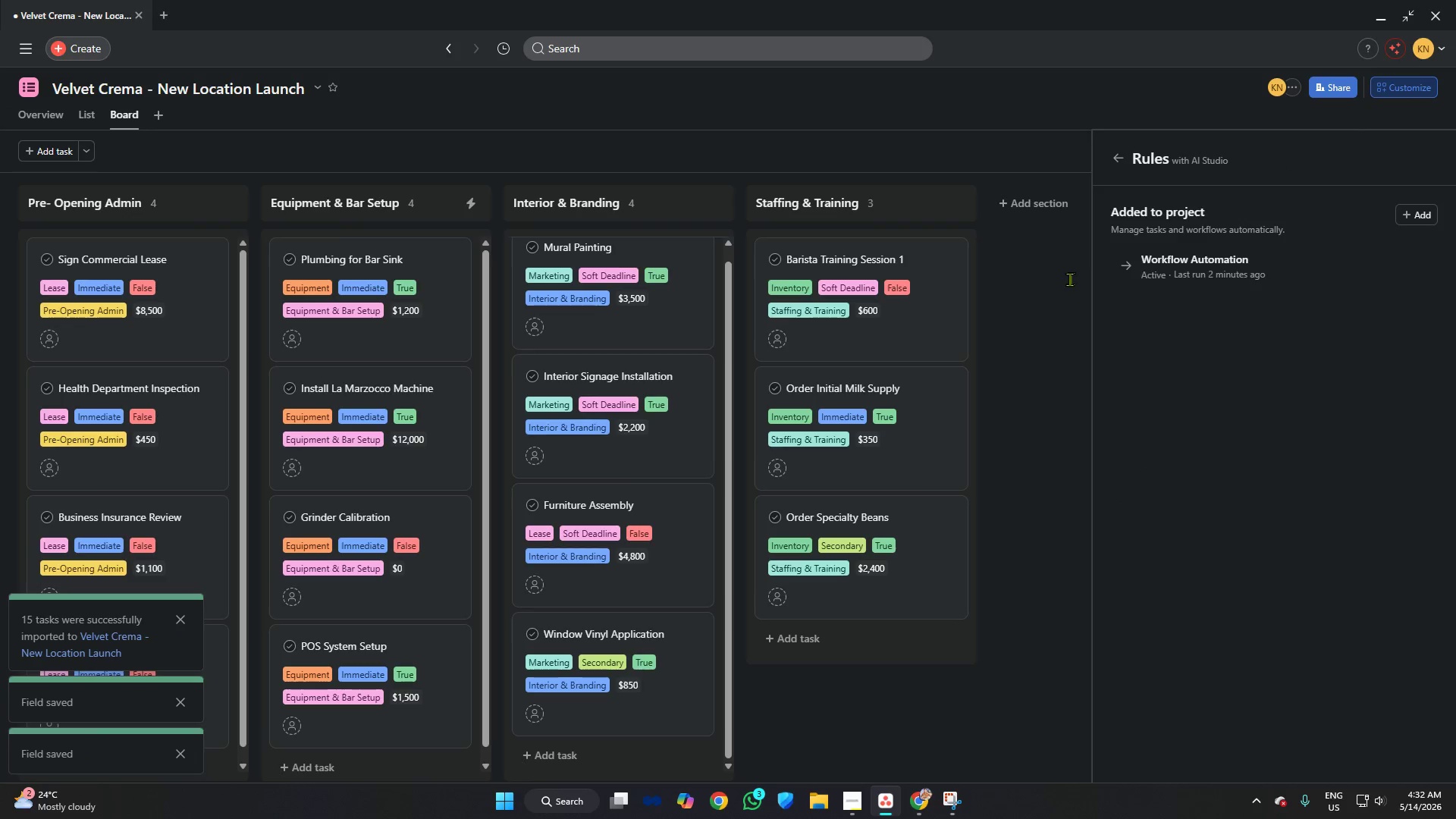 
left_click([1025, 281])
 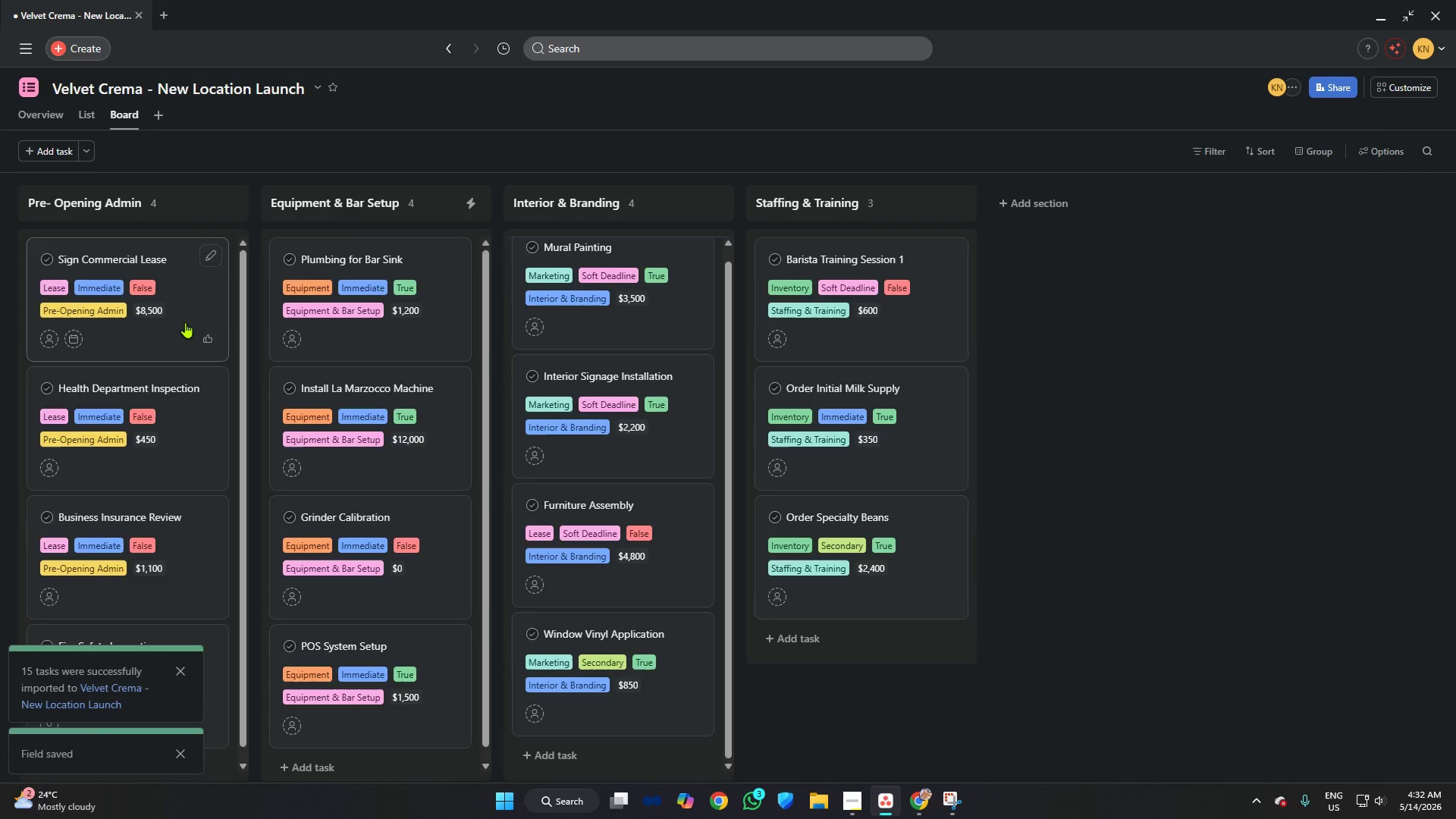 
left_click([179, 318])
 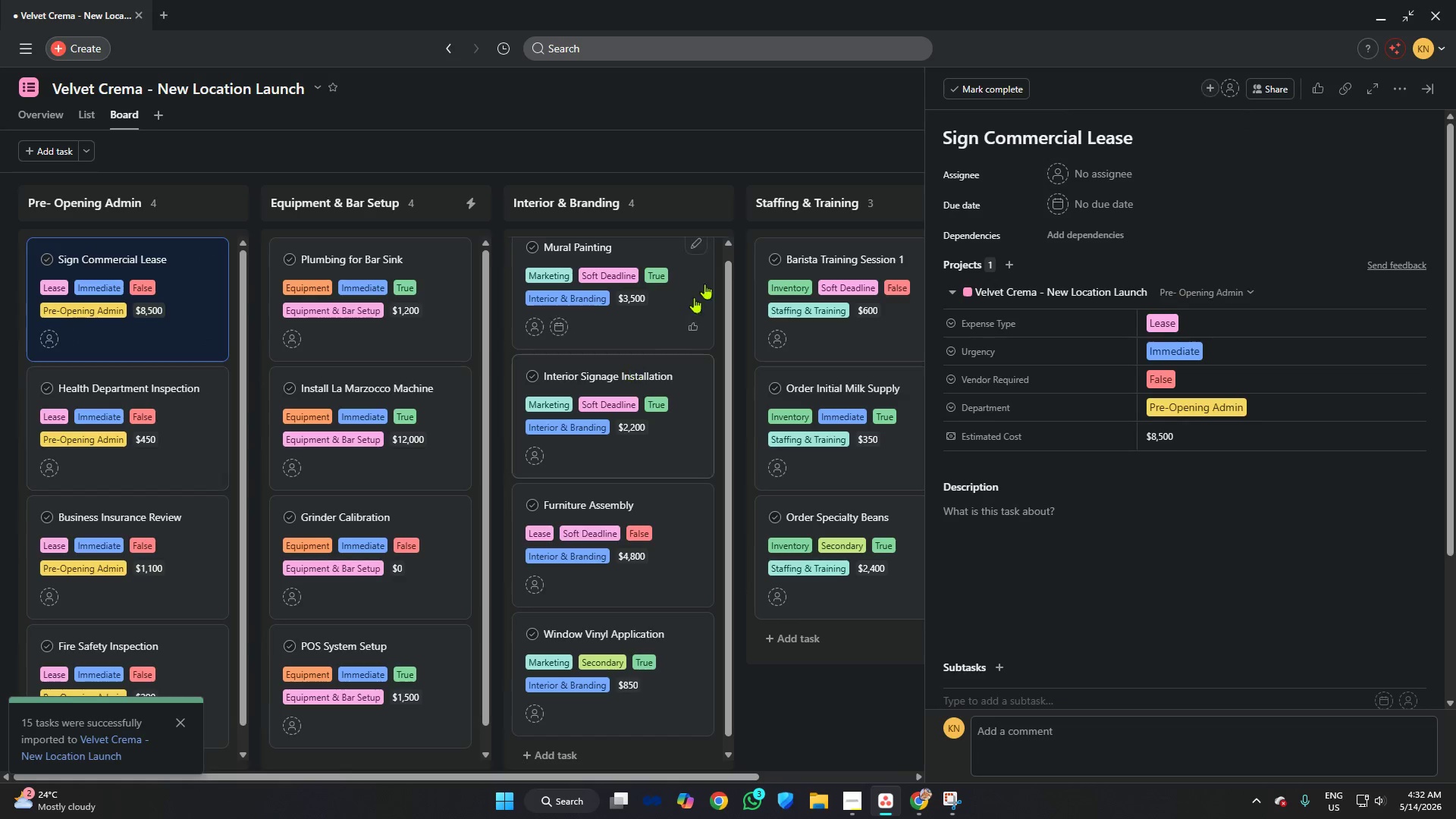 
left_click([807, 114])
 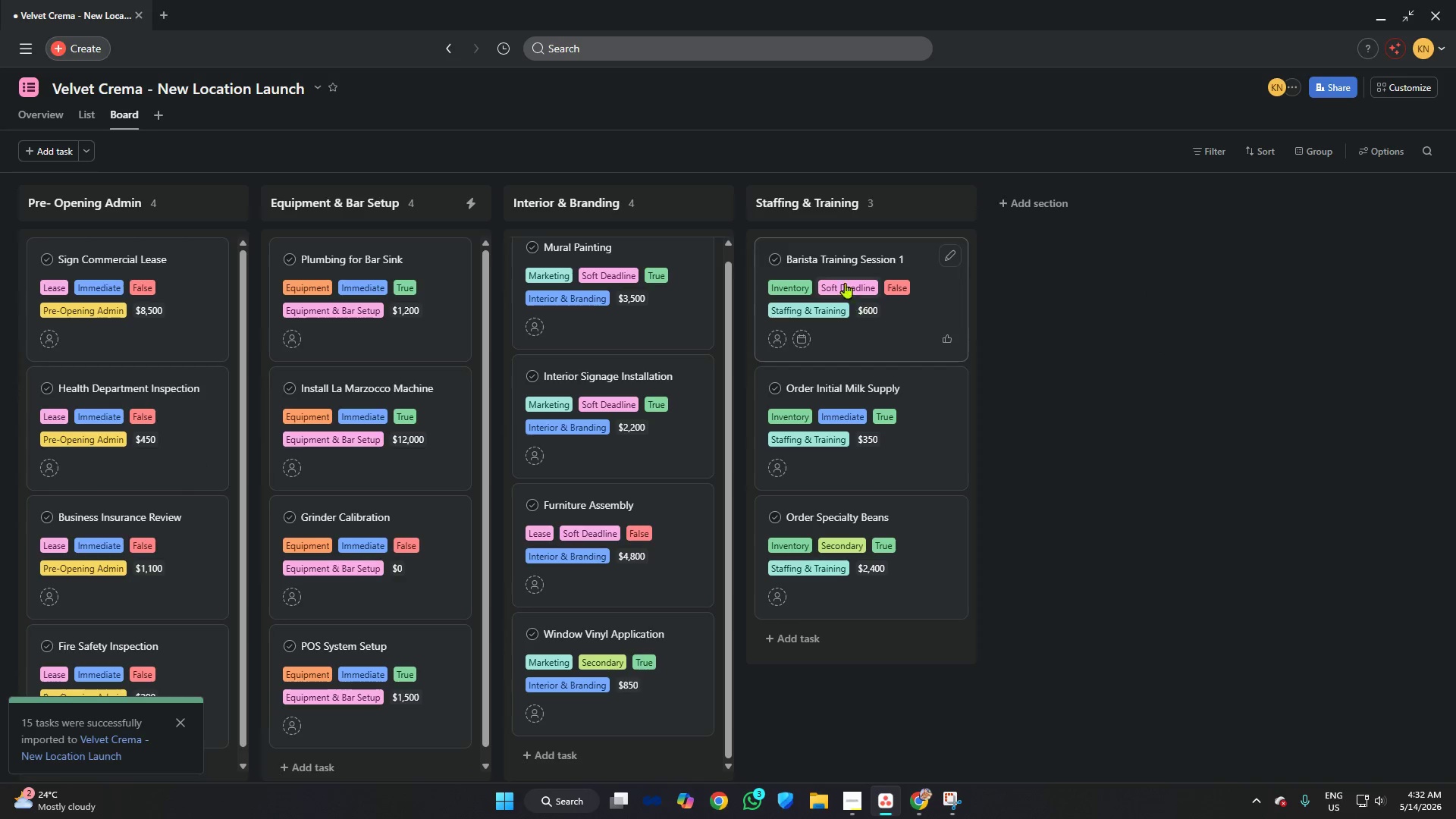 
left_click_drag(start_coordinate=[843, 260], to_coordinate=[370, 259])
 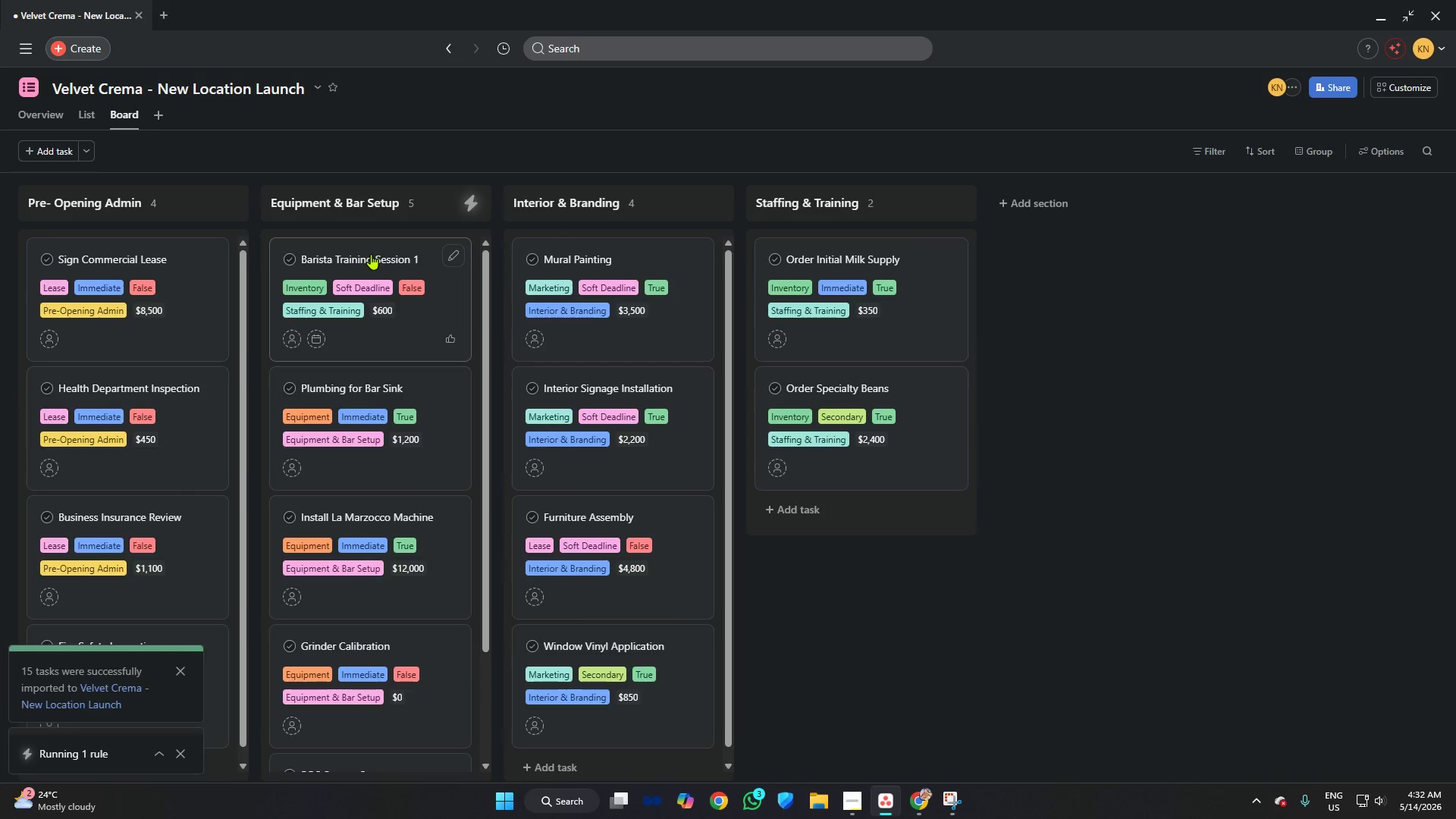 
left_click_drag(start_coordinate=[367, 259], to_coordinate=[844, 256])
 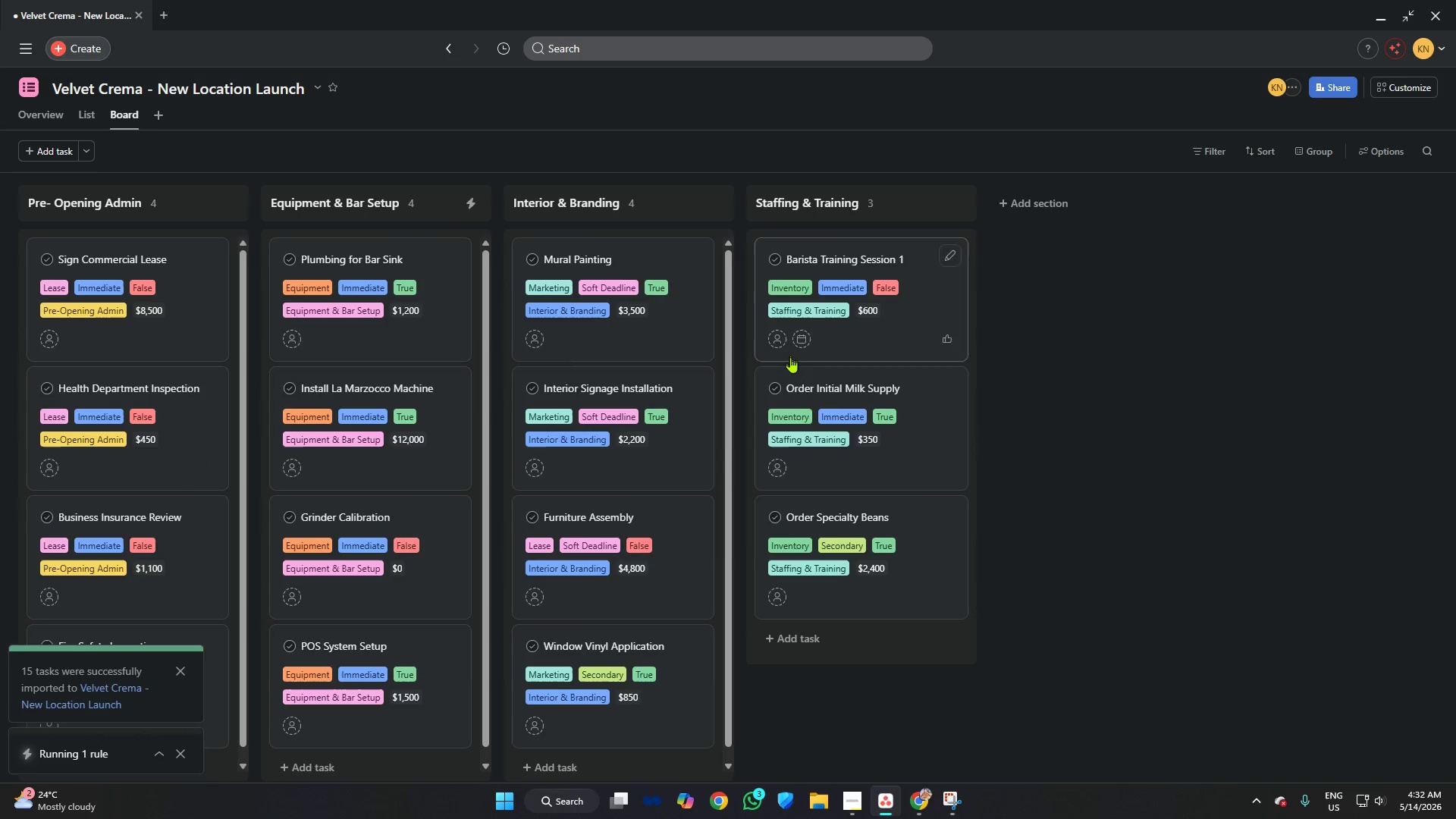 
left_click_drag(start_coordinate=[919, 399], to_coordinate=[405, 287])
 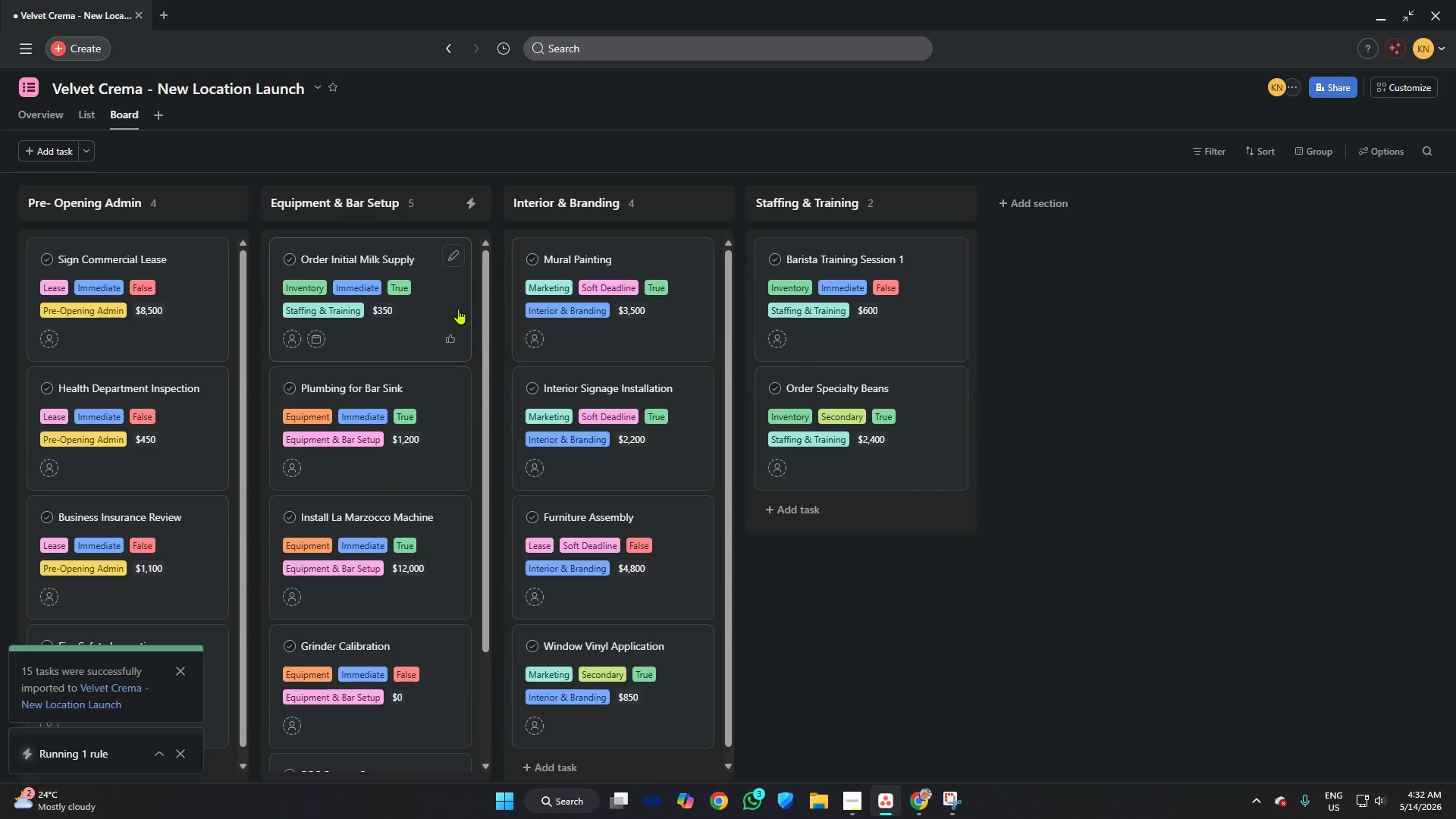 
left_click_drag(start_coordinate=[403, 318], to_coordinate=[864, 320])
 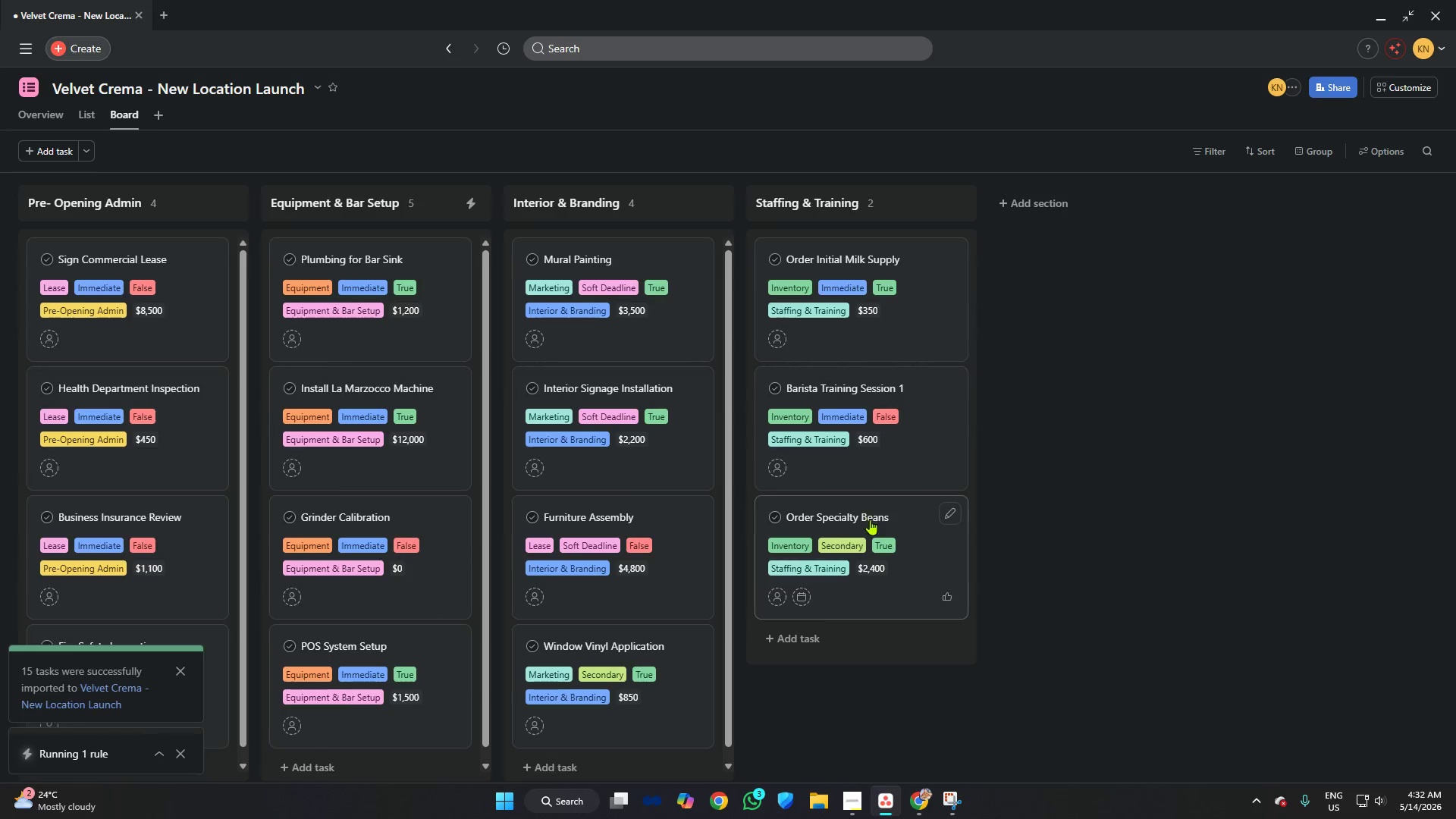 
left_click_drag(start_coordinate=[873, 521], to_coordinate=[391, 264])
 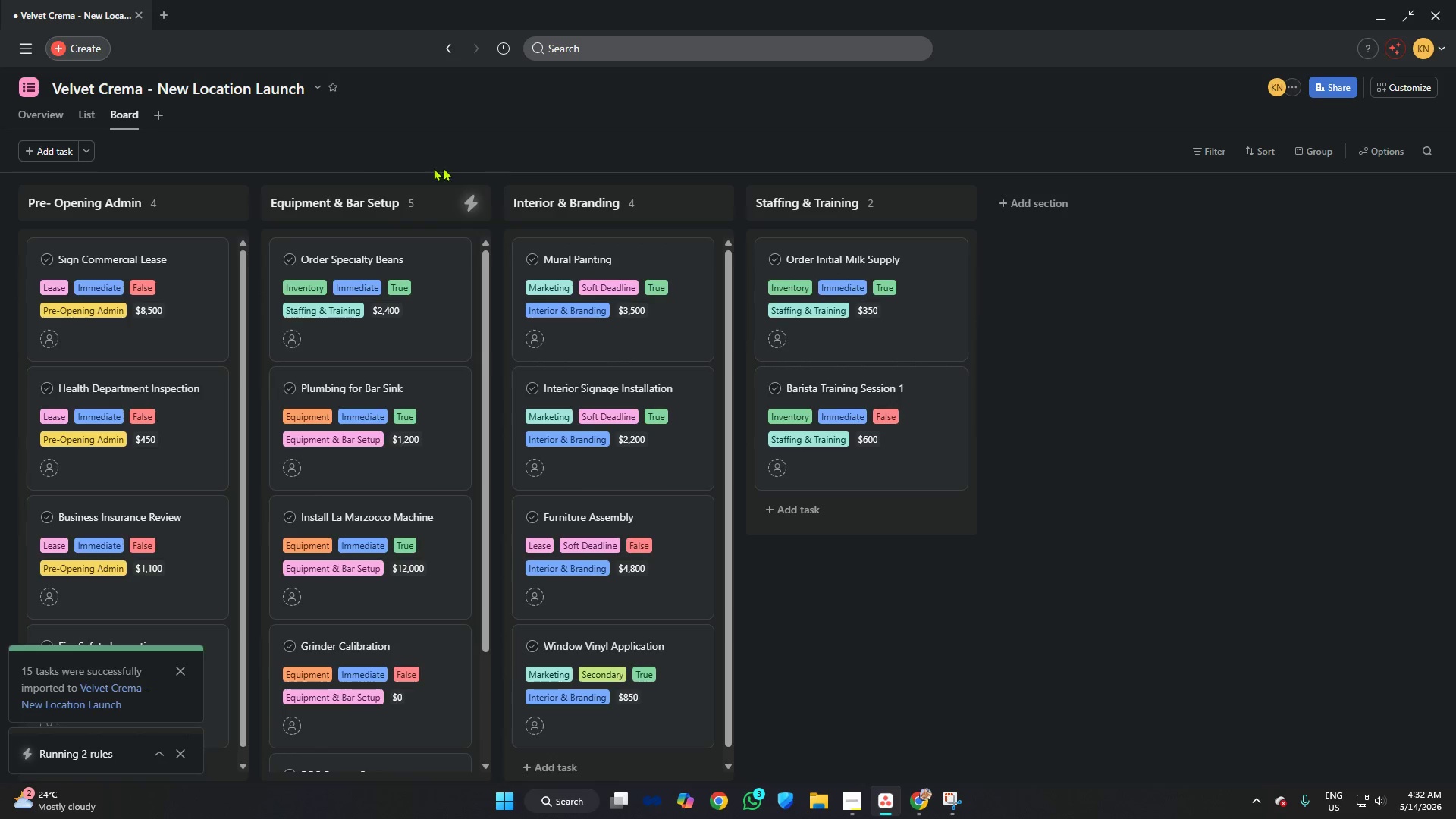 
scroll: coordinate [342, 294], scroll_direction: down, amount: 1.0
 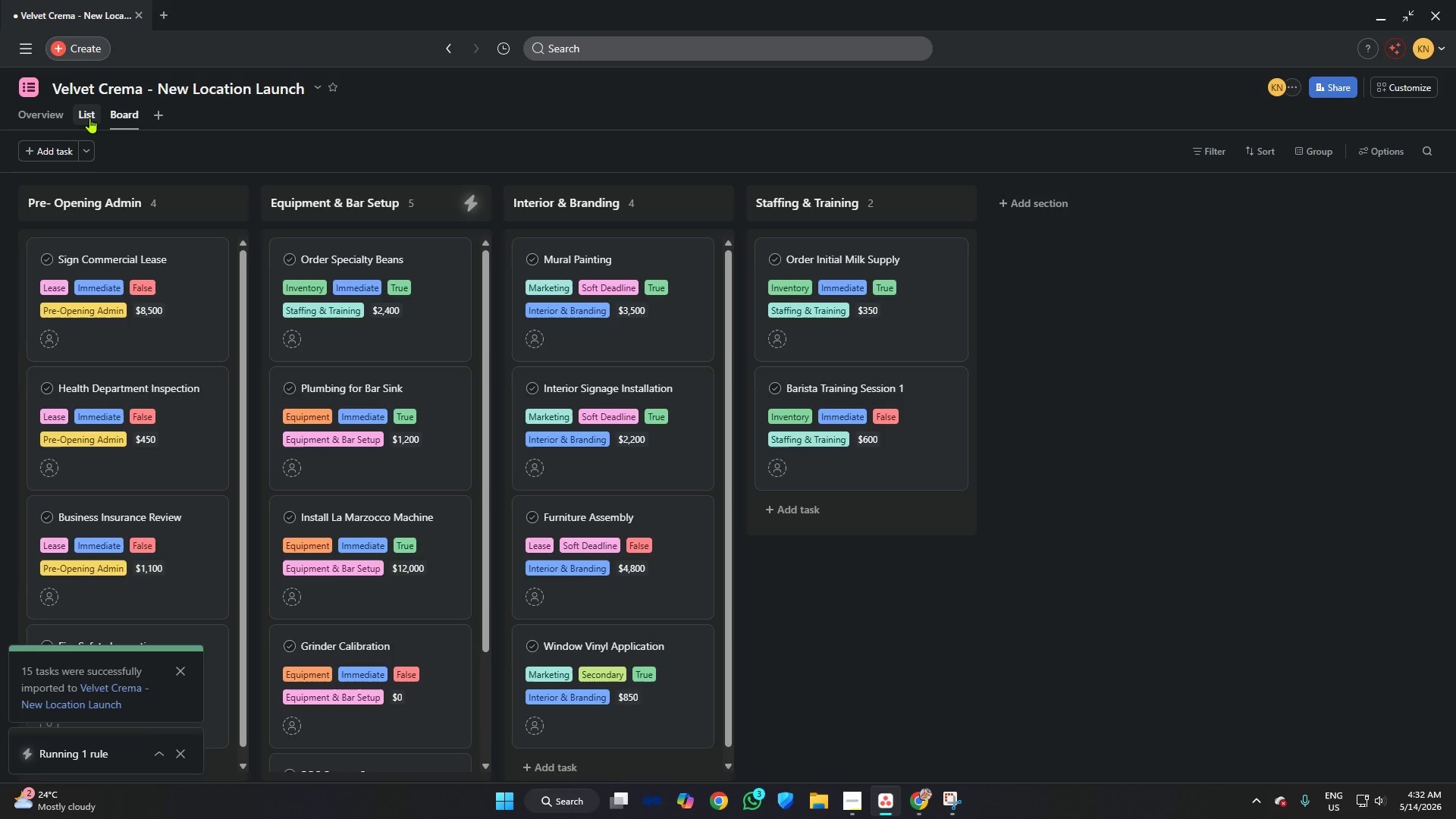 
left_click([90, 113])
 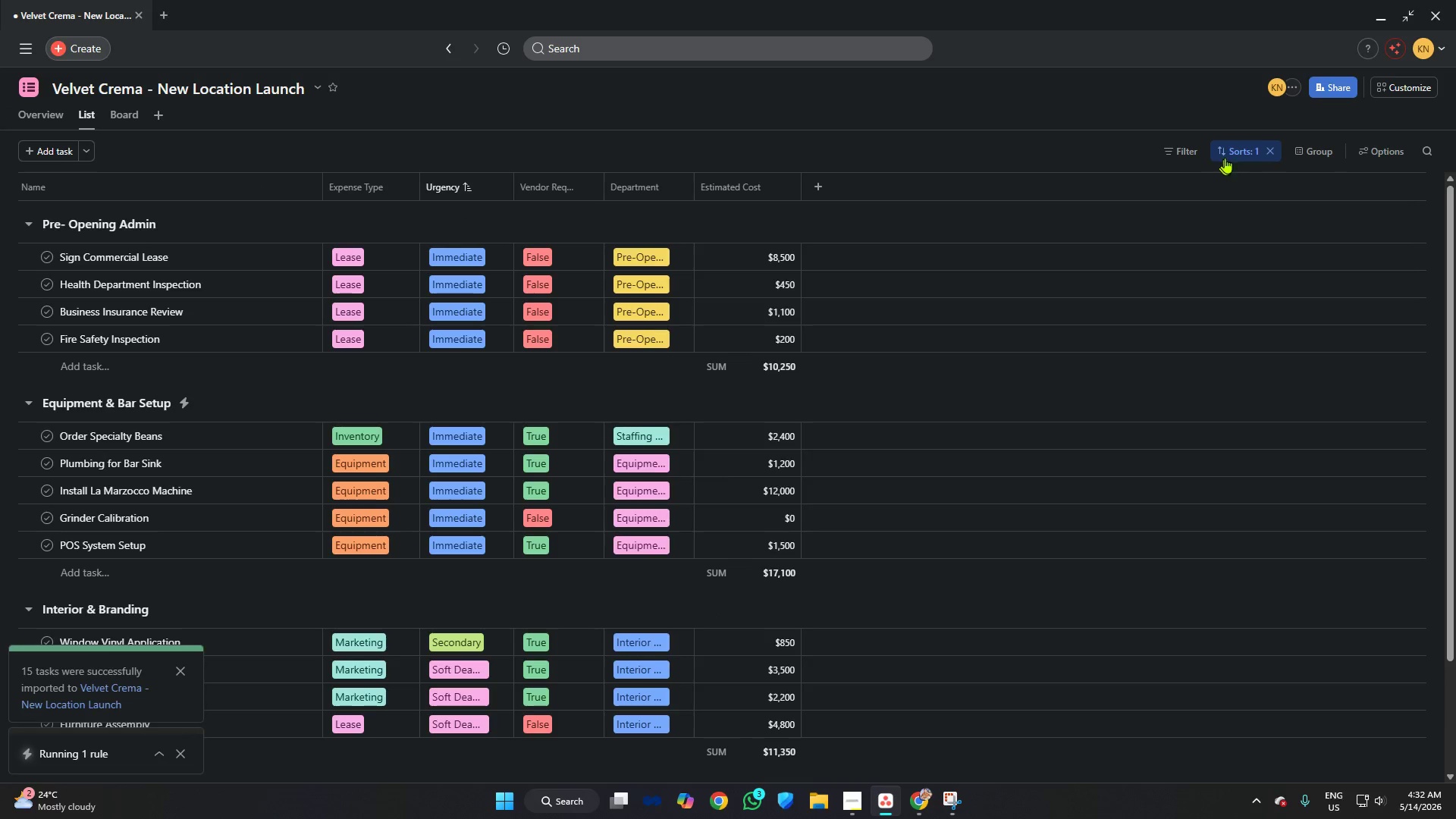 
left_click([1273, 149])
 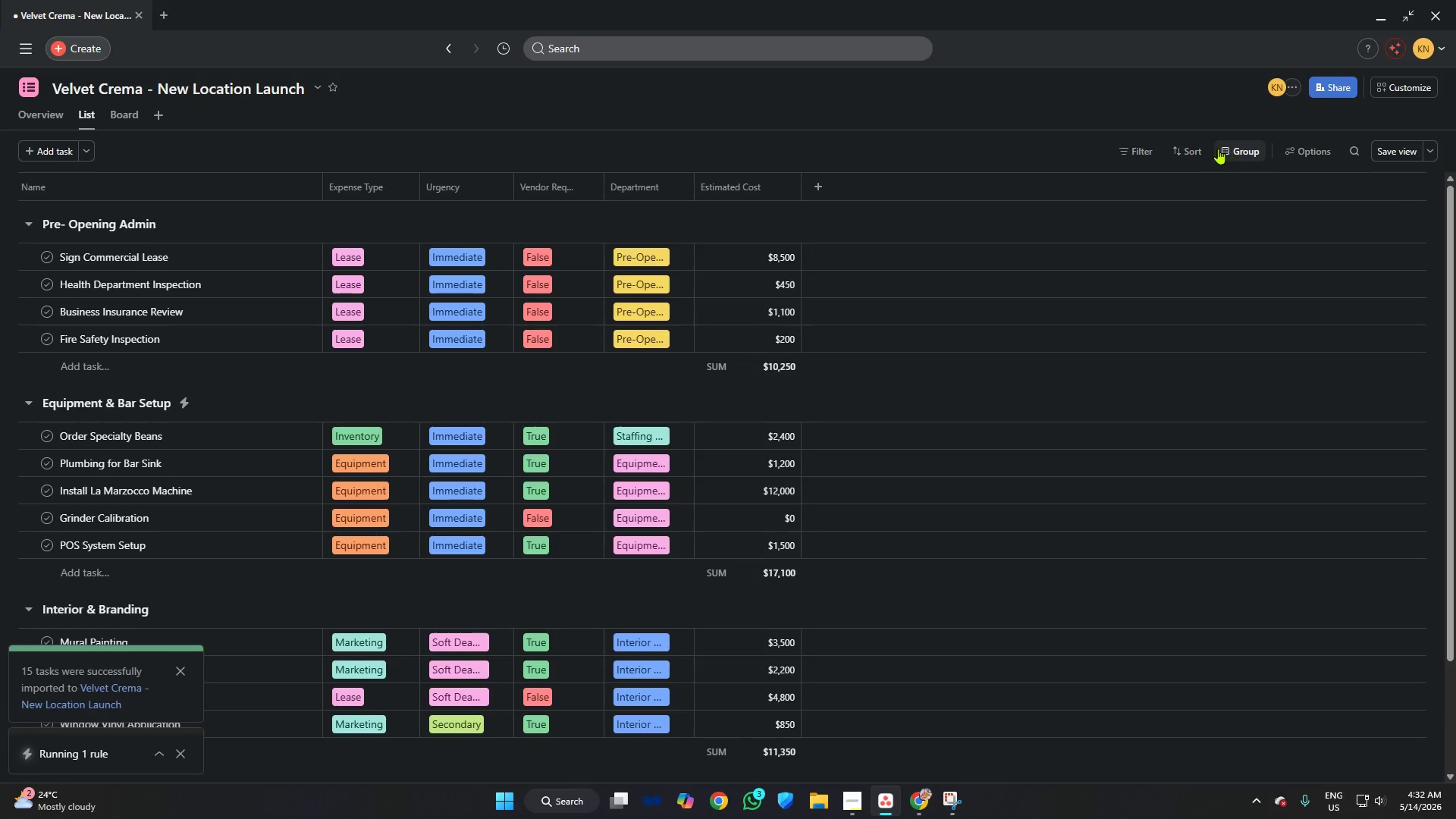 
left_click([1197, 147])
 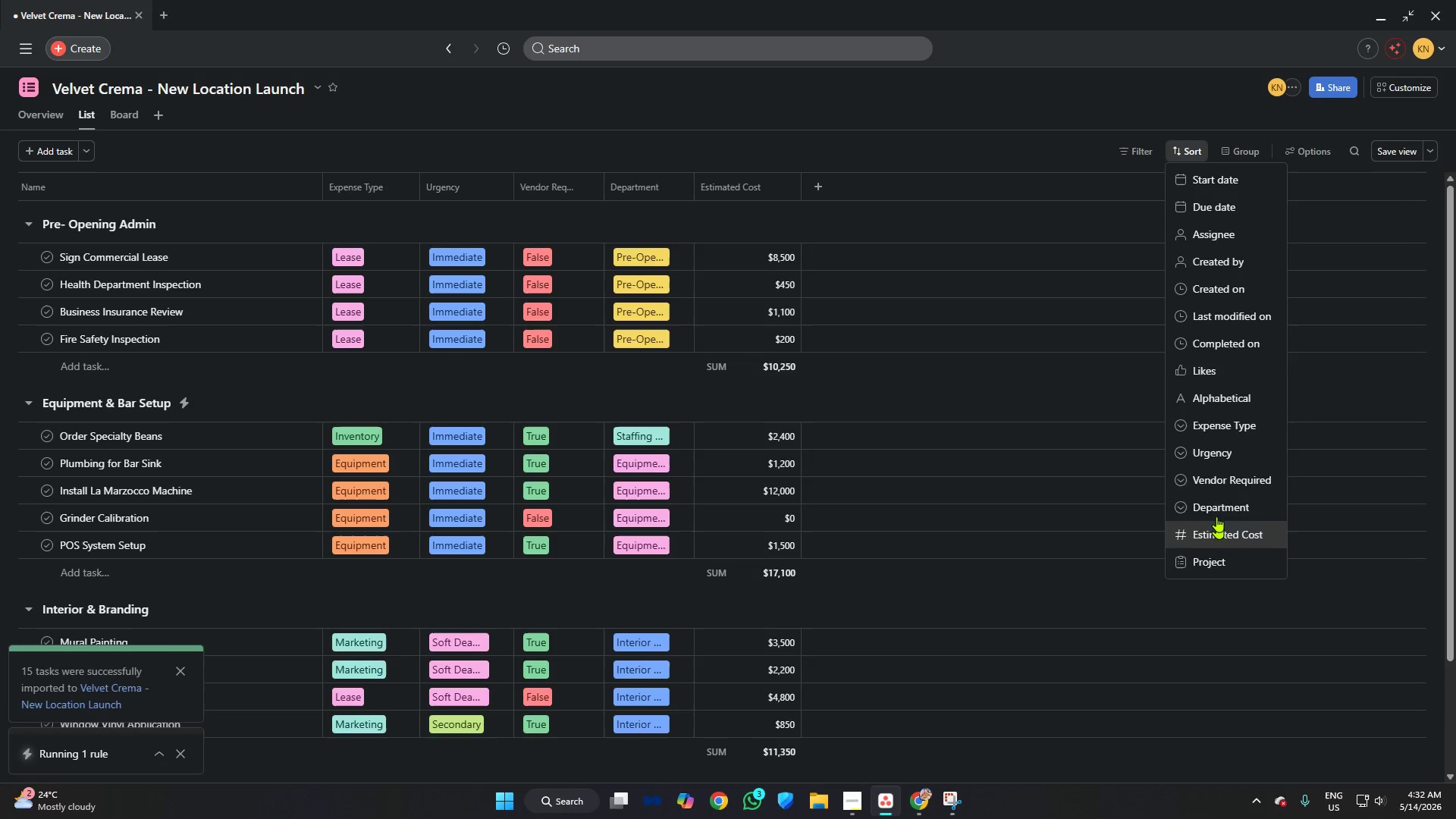 
left_click([1226, 455])
 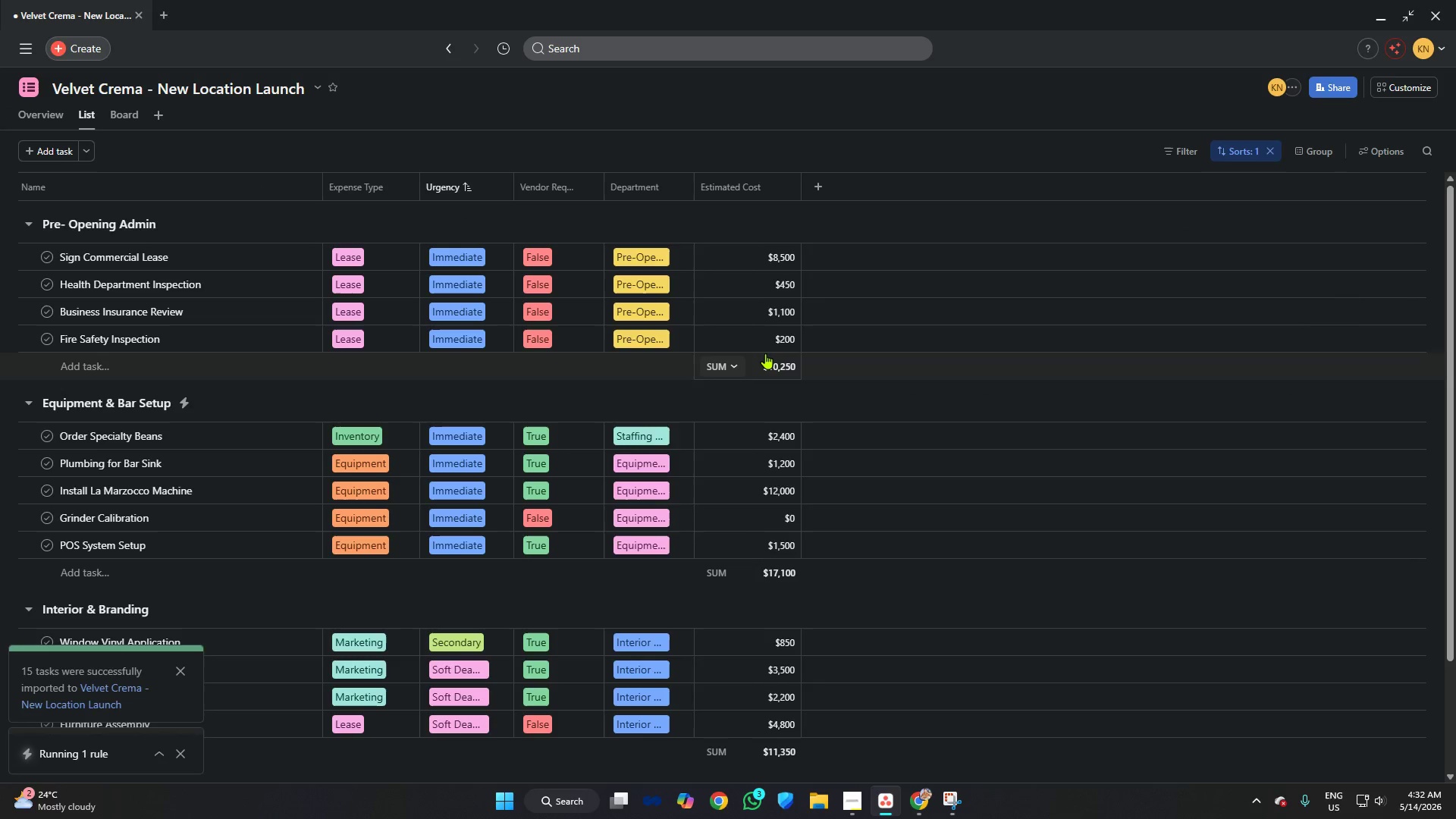 
scroll: coordinate [791, 305], scroll_direction: up, amount: 1.0
 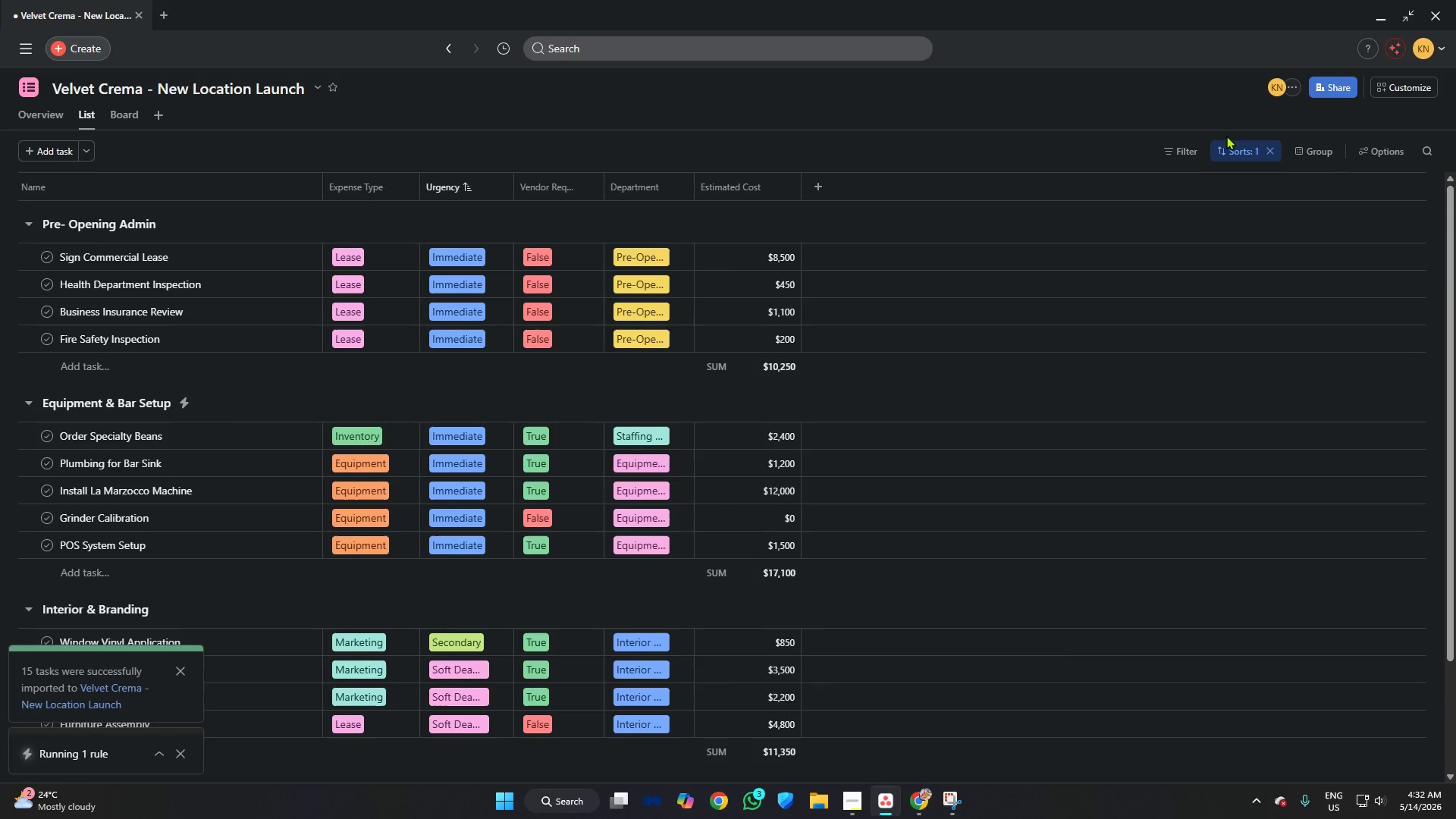 
left_click([1277, 149])
 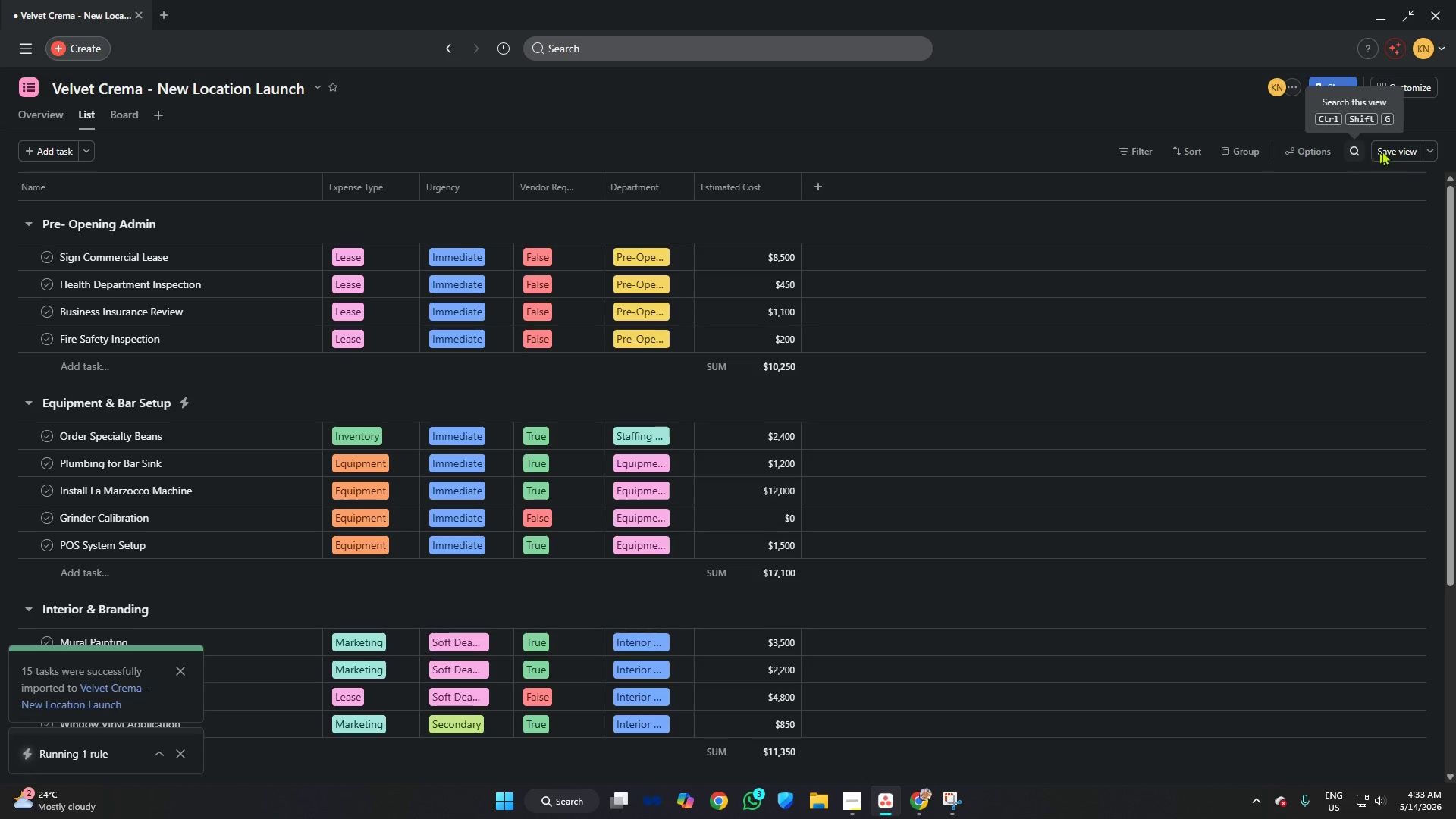 
left_click([1398, 149])
 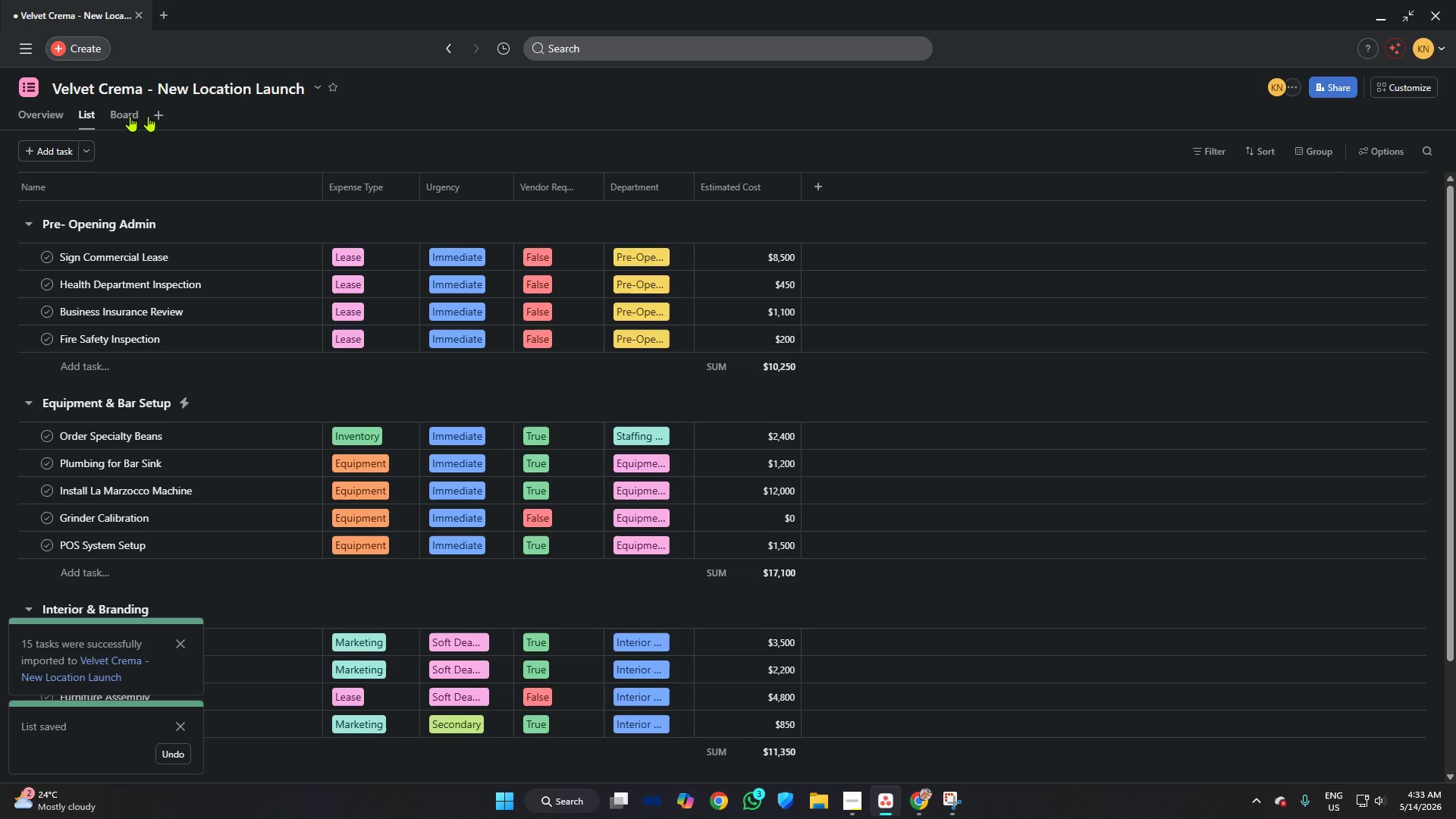 
left_click([111, 116])
 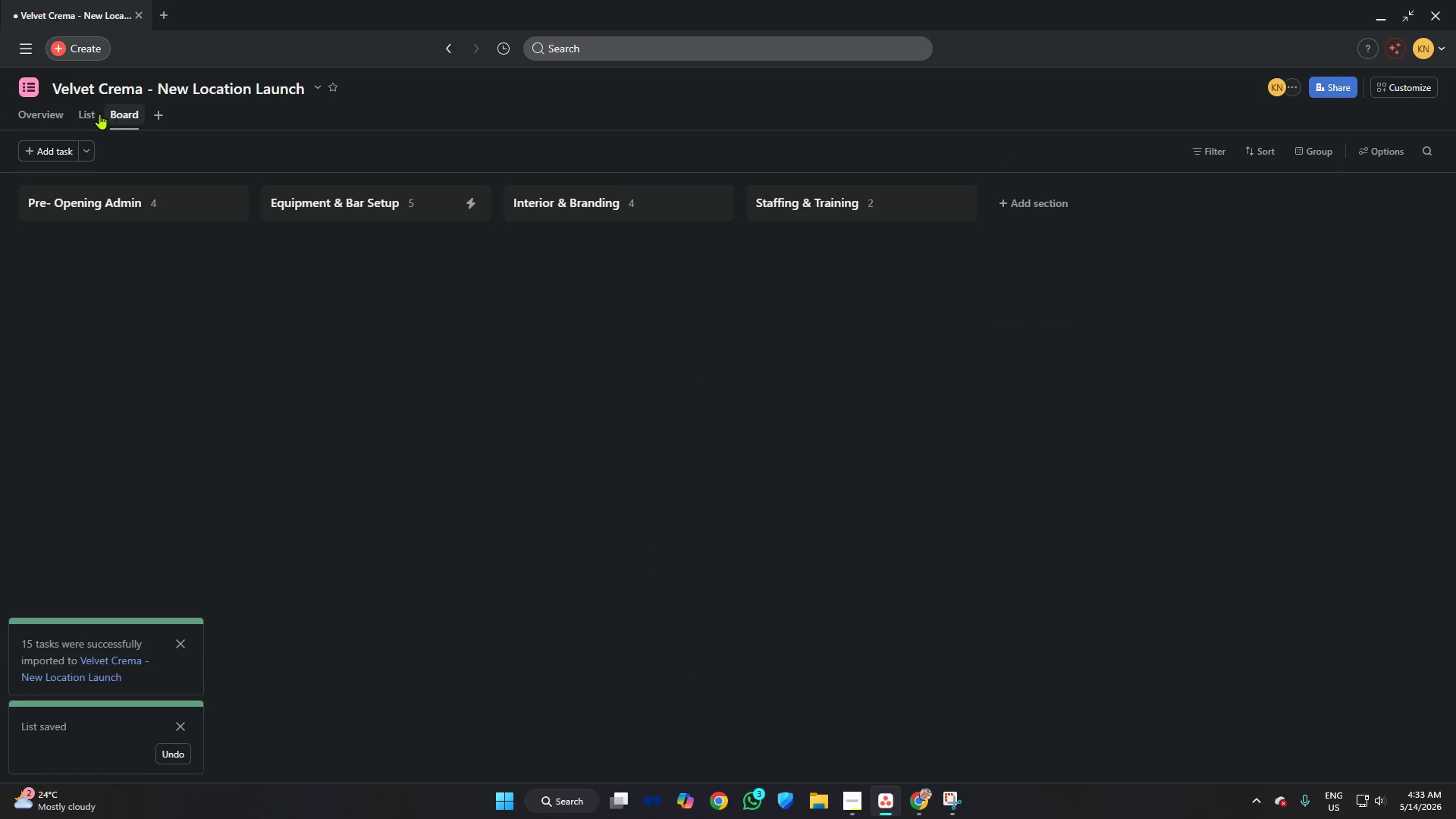 
left_click([92, 114])
 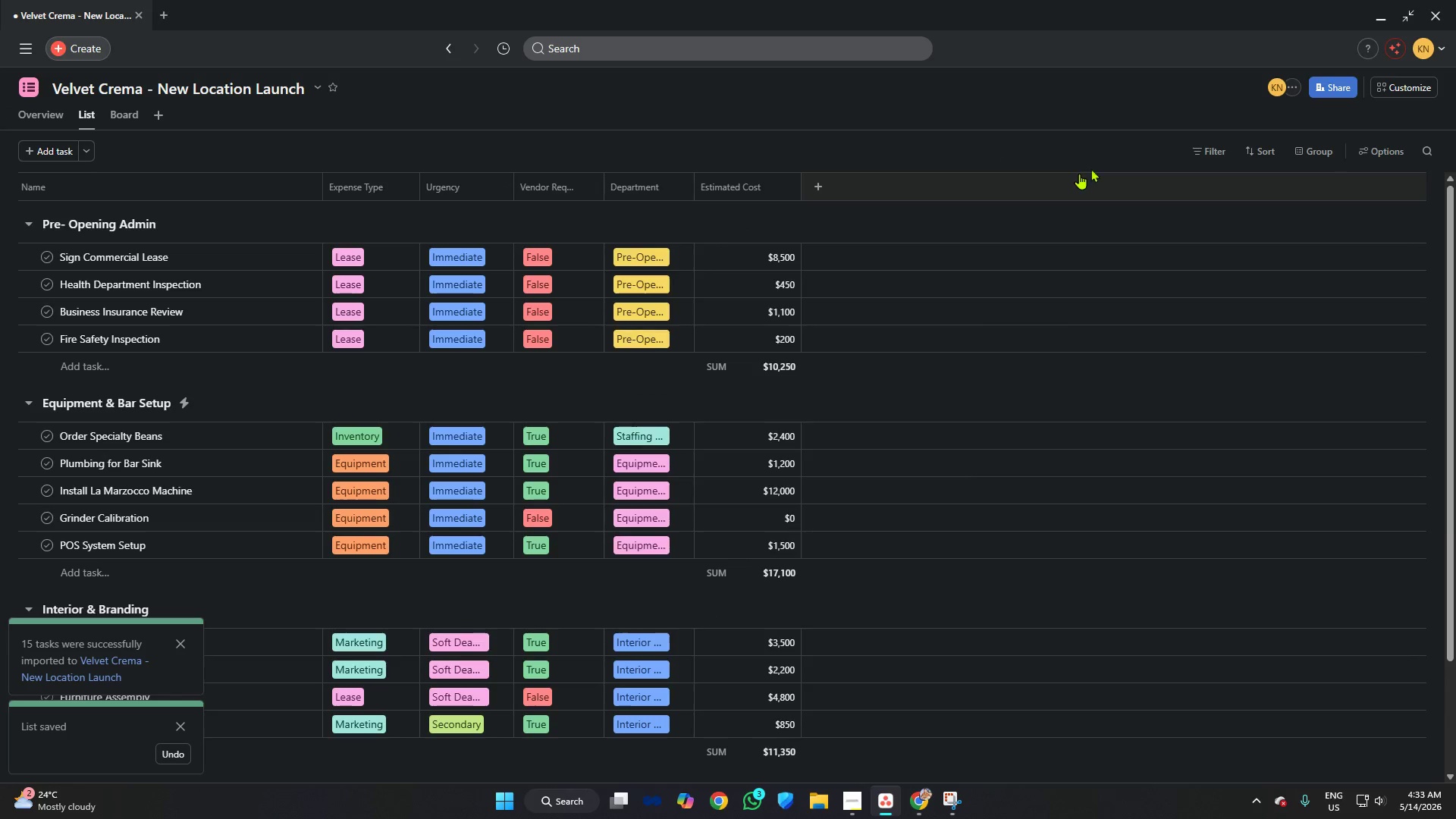 
left_click([1254, 153])
 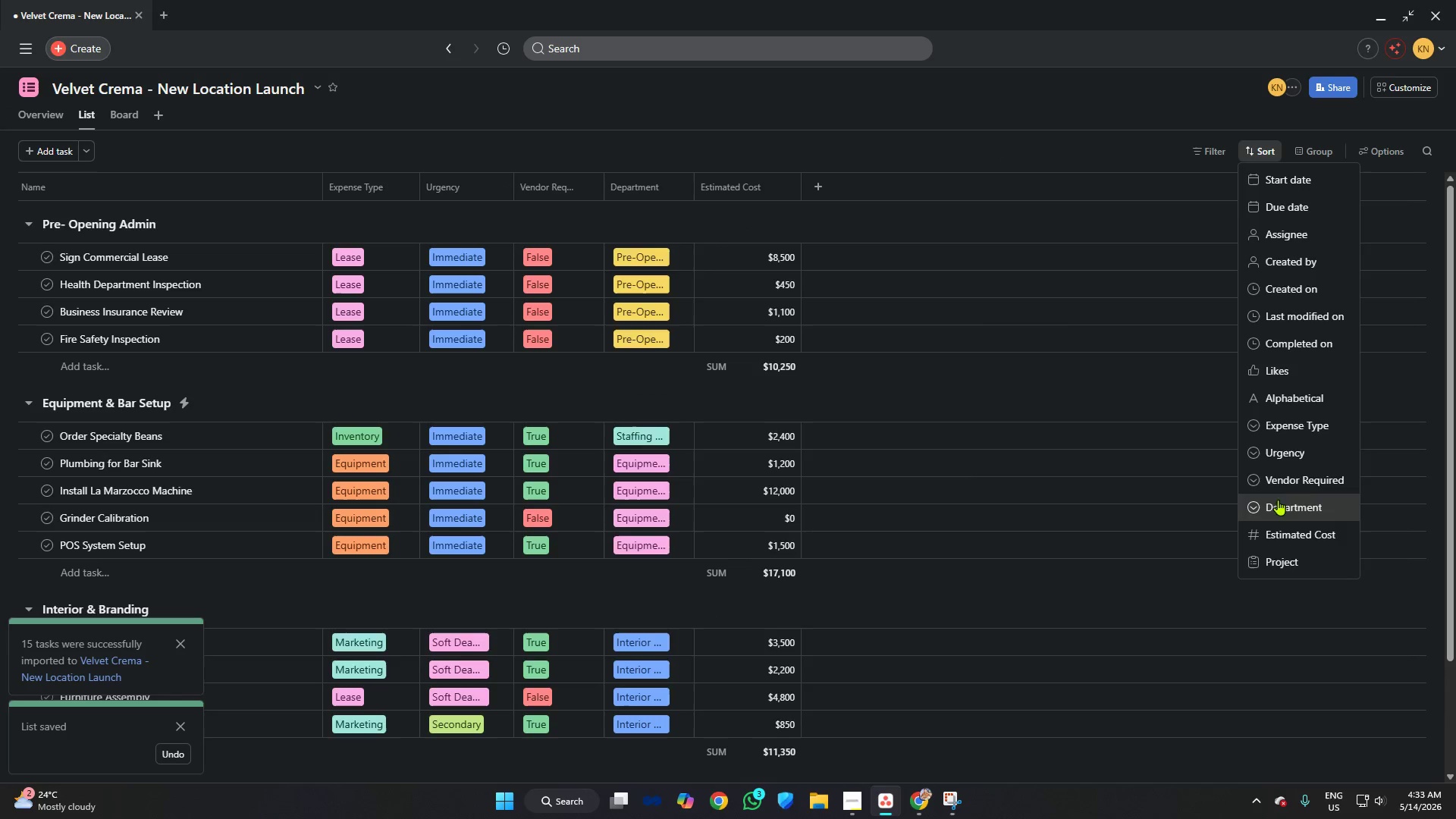 
left_click([1285, 450])
 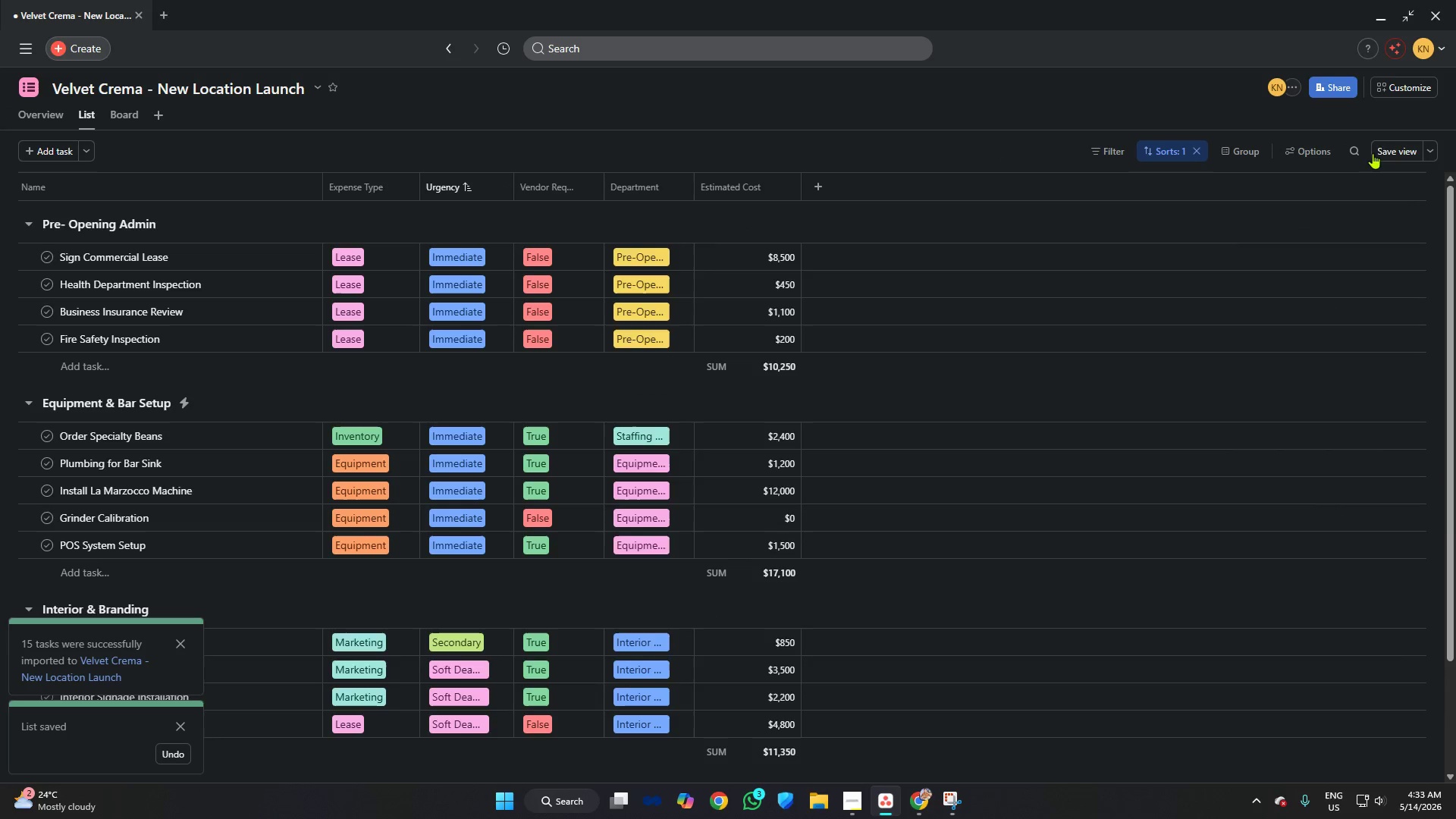 
left_click([1396, 147])
 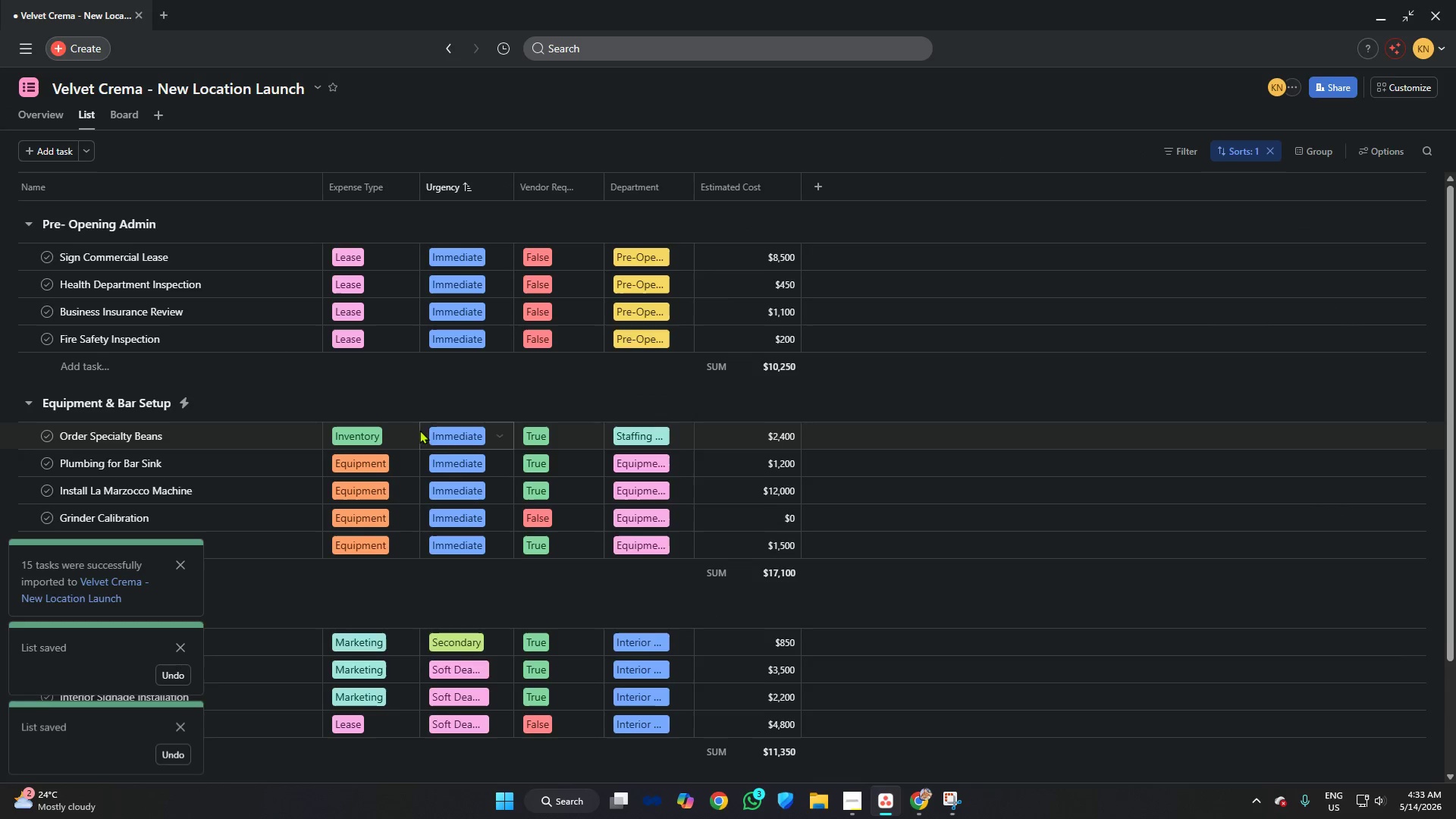 
scroll: coordinate [450, 422], scroll_direction: down, amount: 1.0